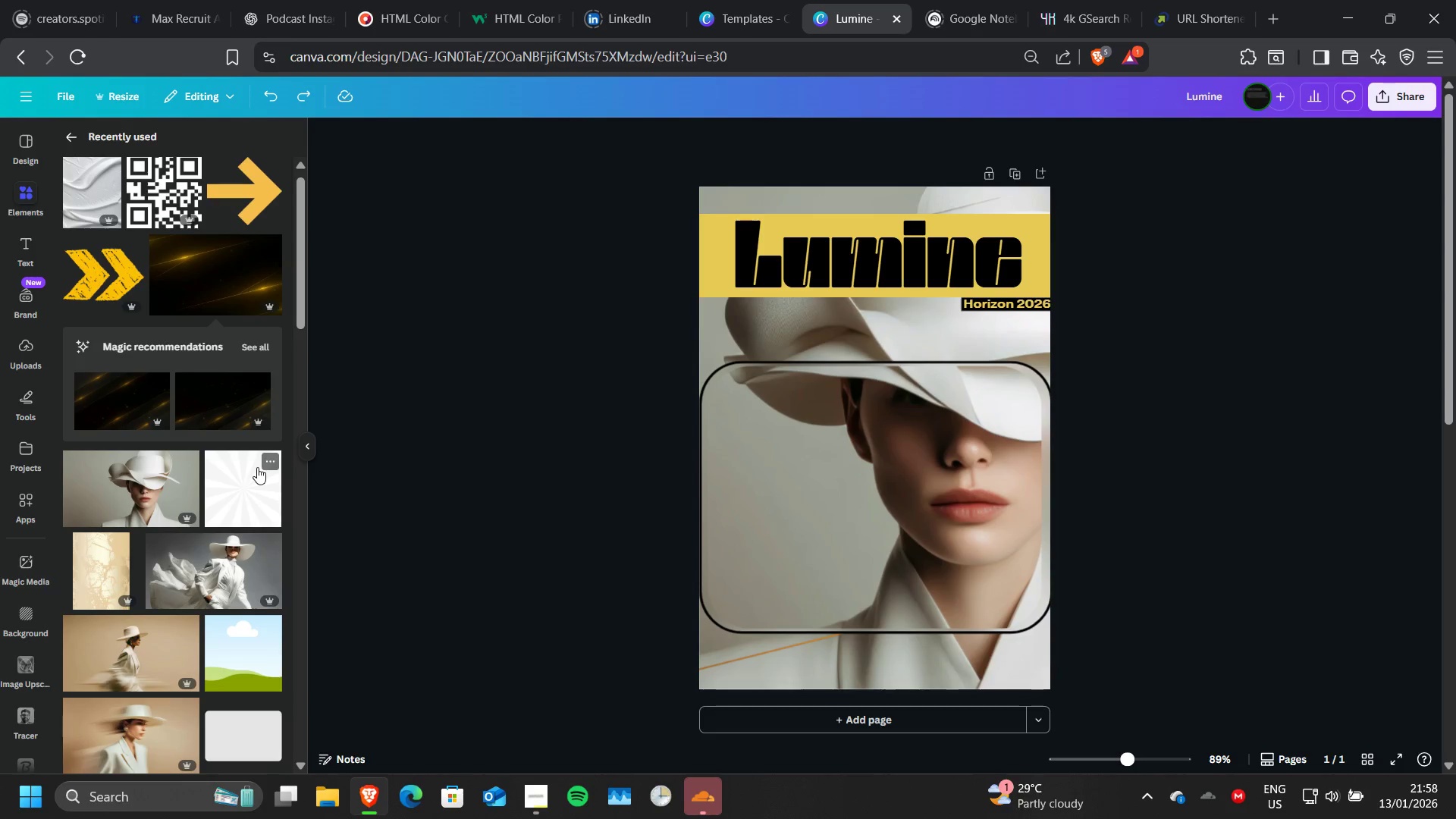 
scroll: coordinate [114, 557], scroll_direction: down, amount: 1.0
 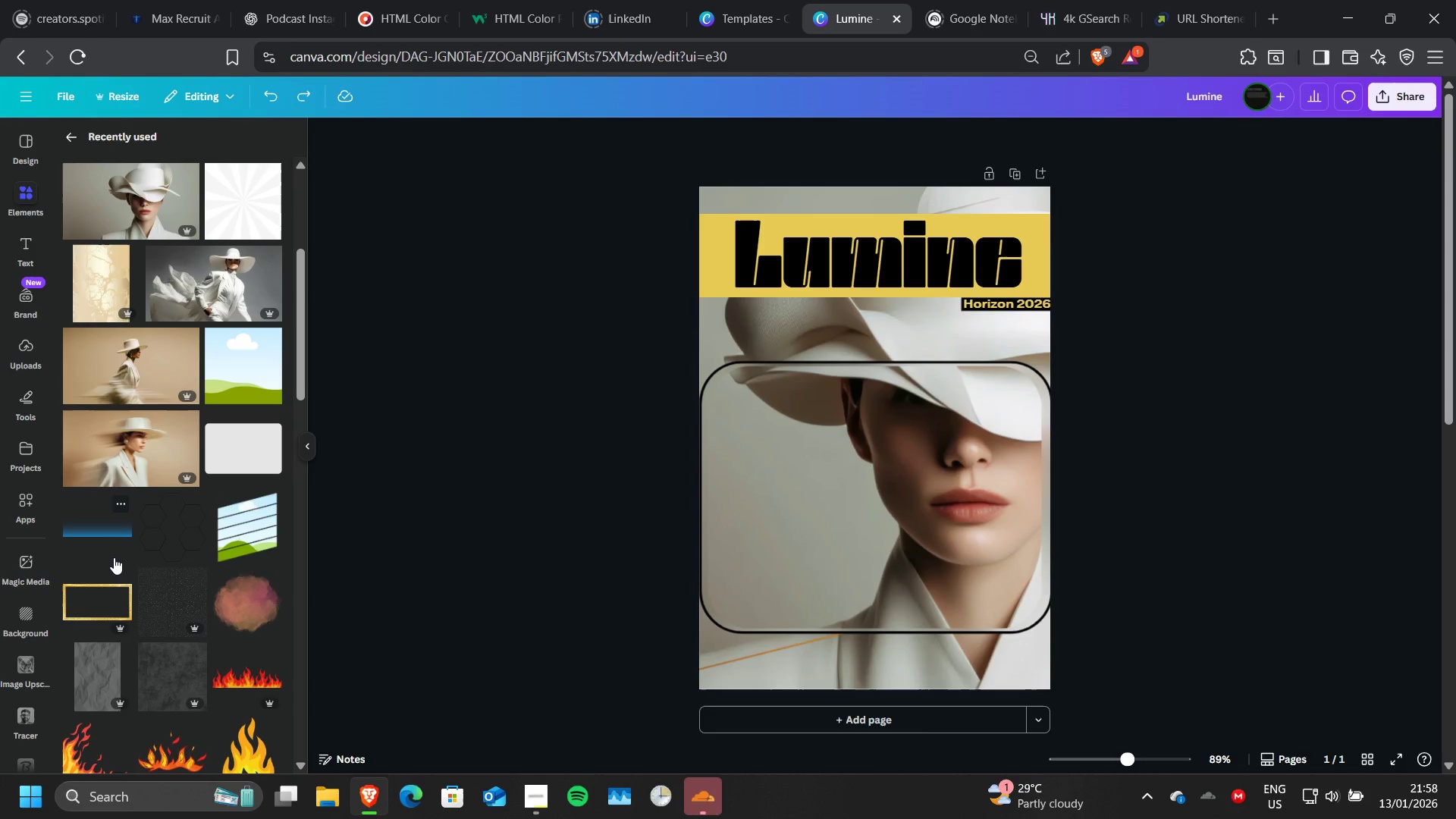 
scroll: coordinate [114, 557], scroll_direction: none, amount: 0.0
 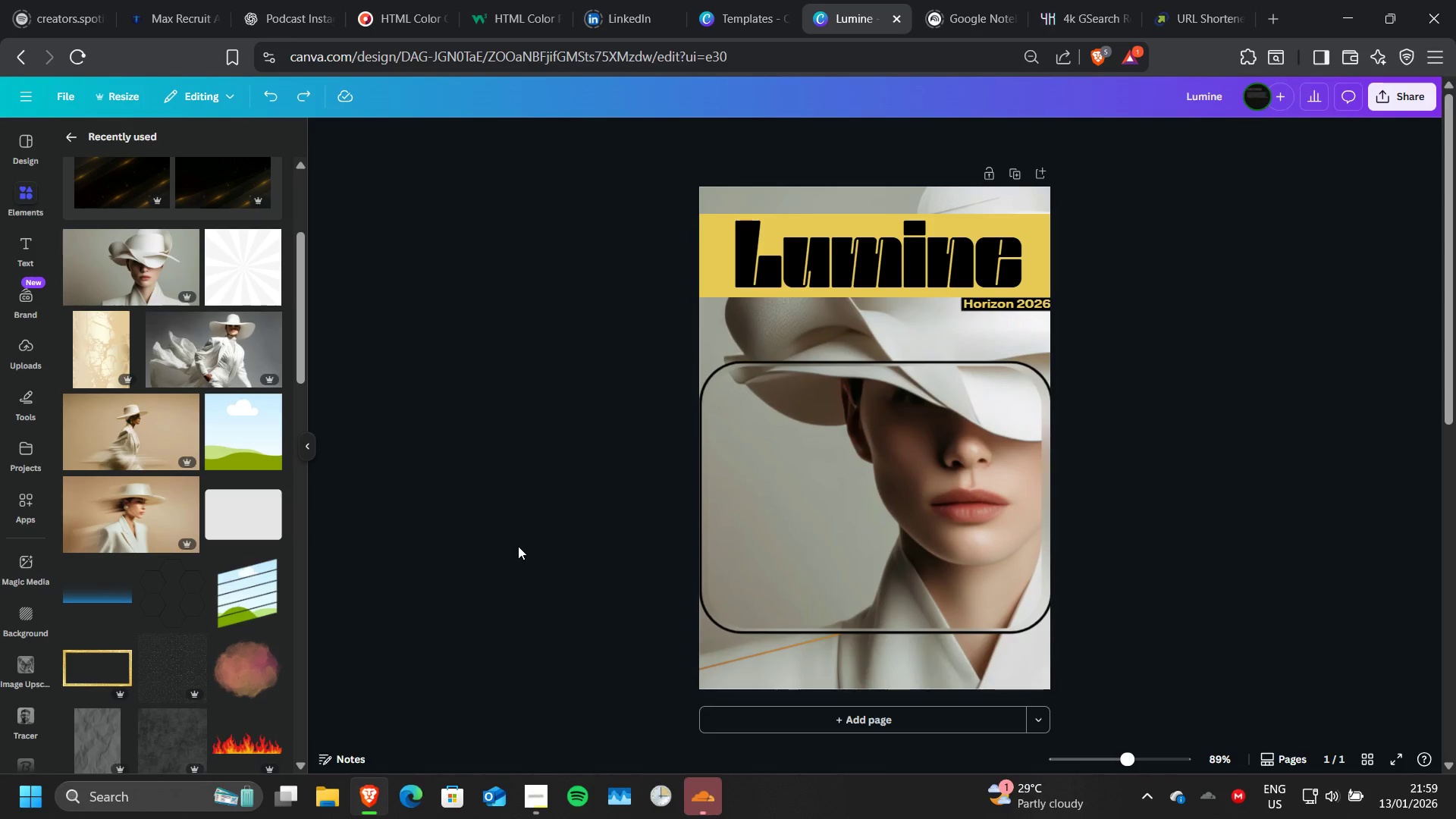 
wait(39.99)
 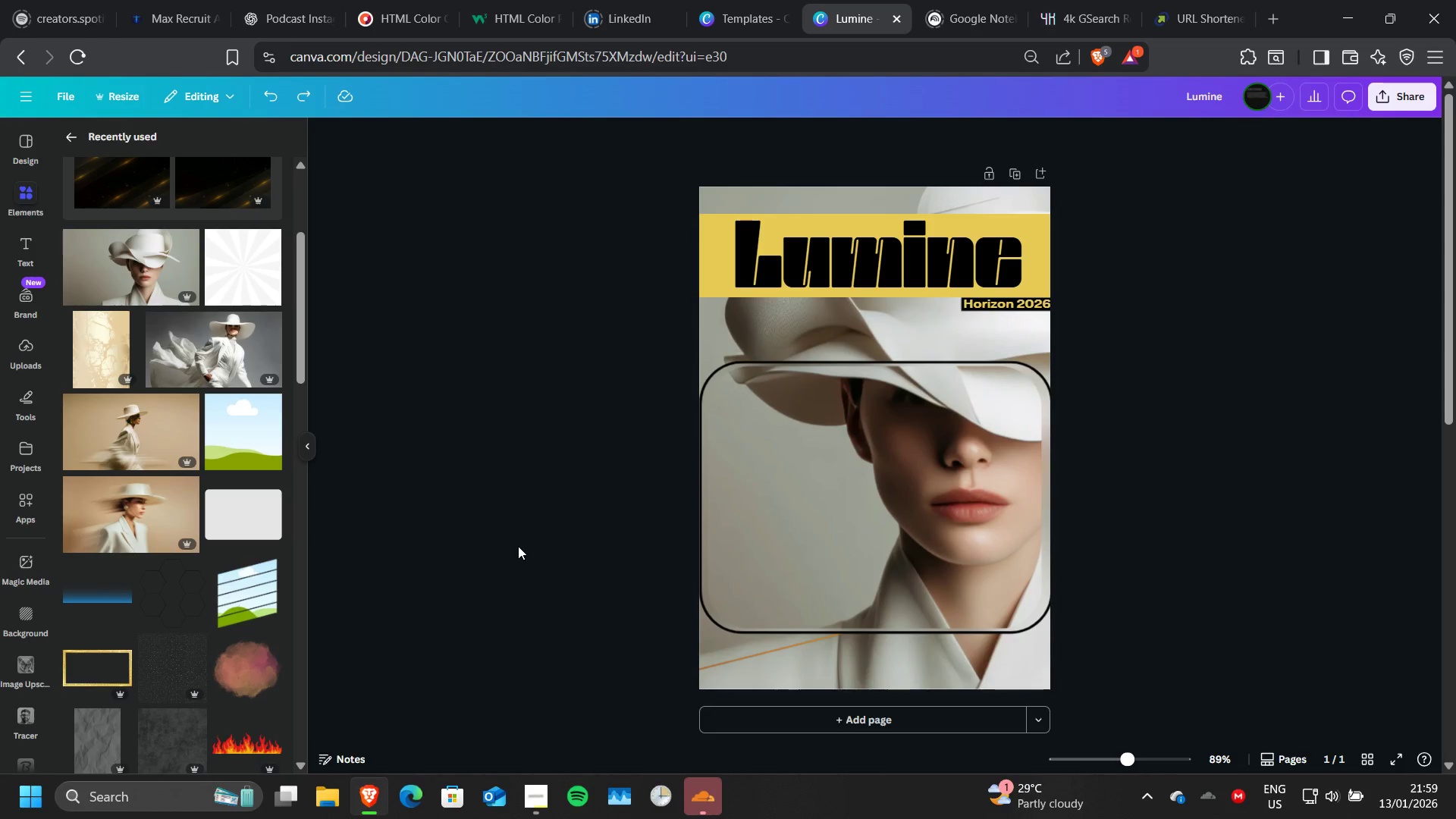 
left_click([985, 305])
 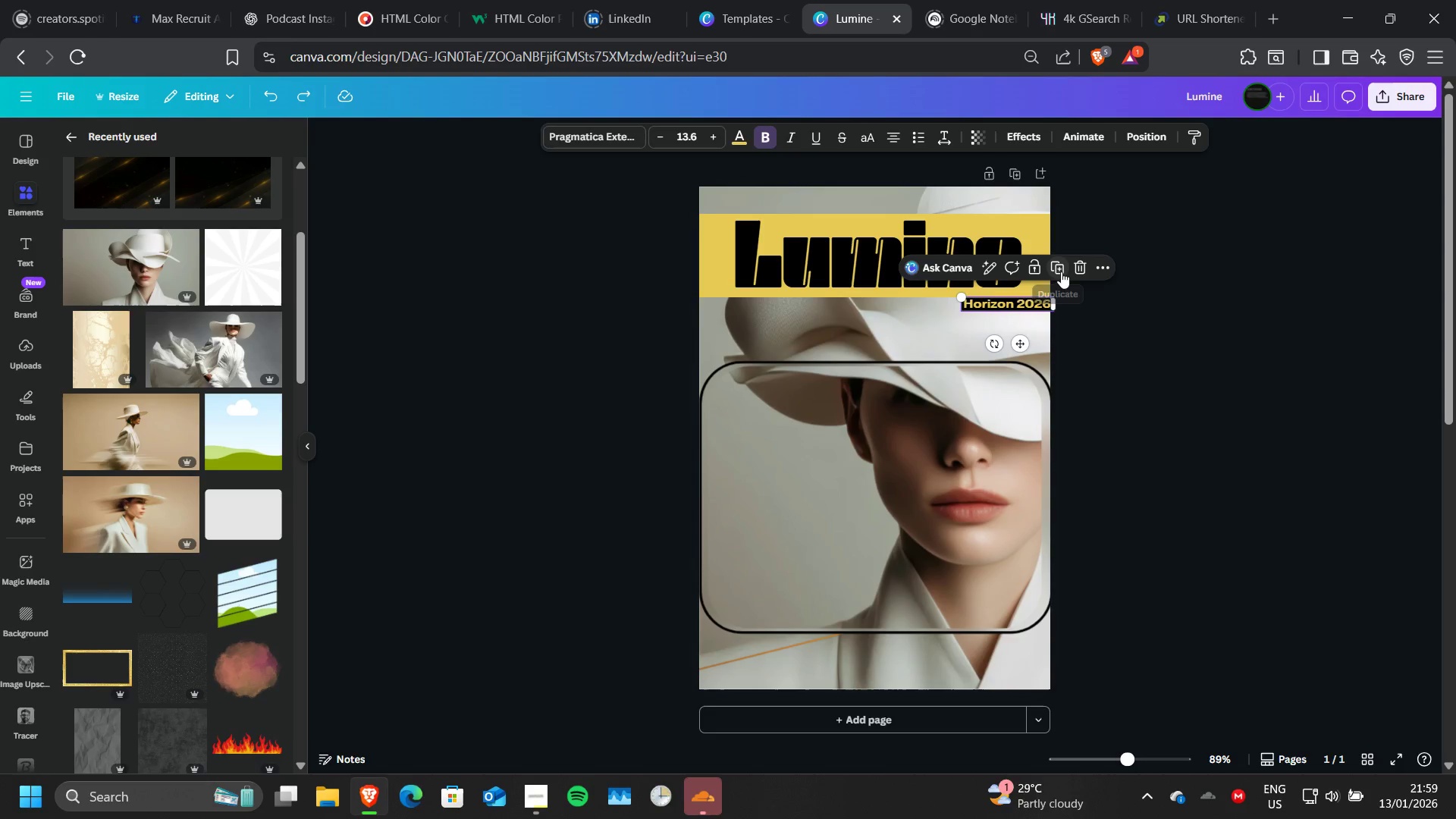 
left_click([1061, 271])
 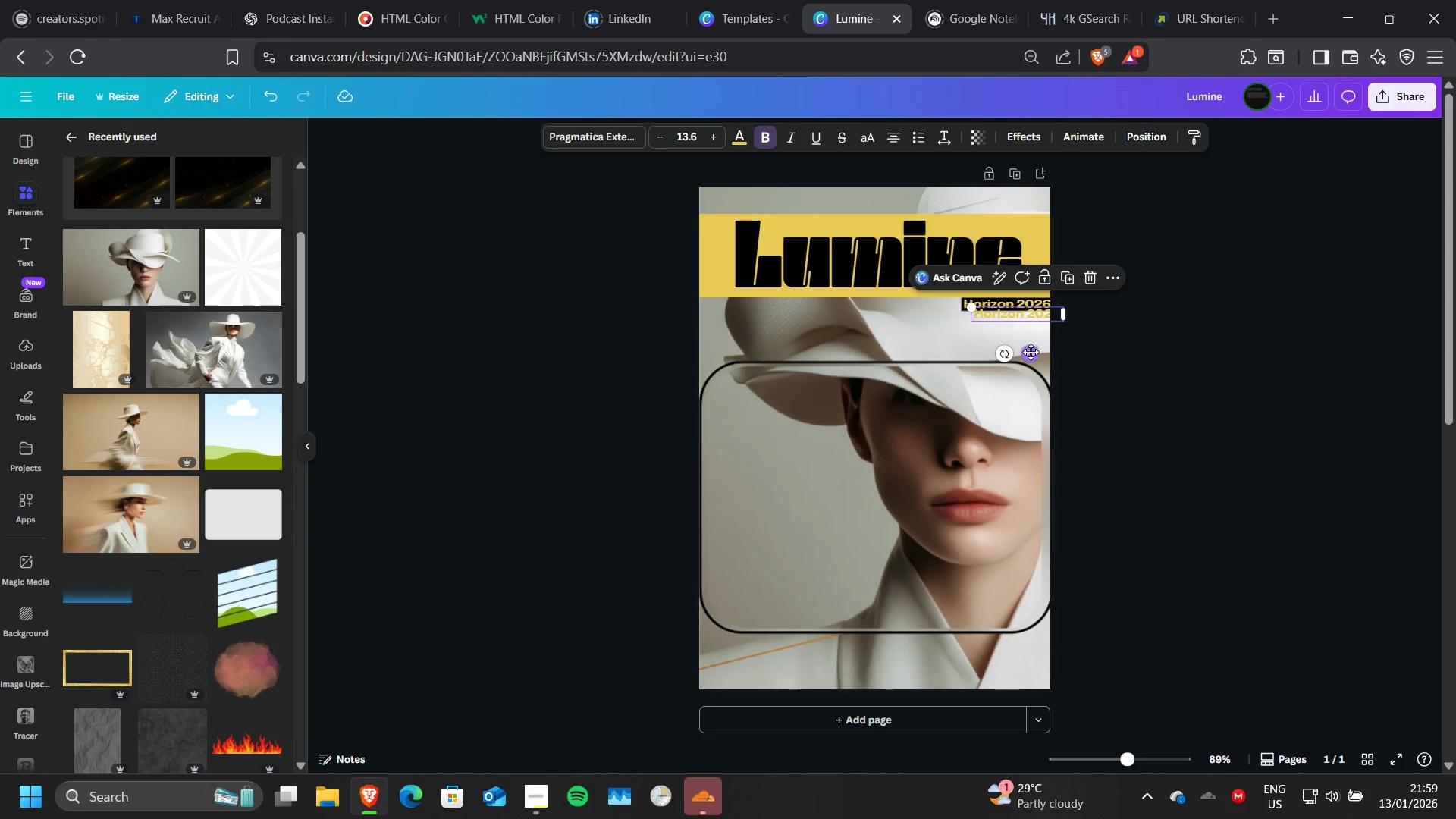 
left_click_drag(start_coordinate=[1029, 353], to_coordinate=[773, 532])
 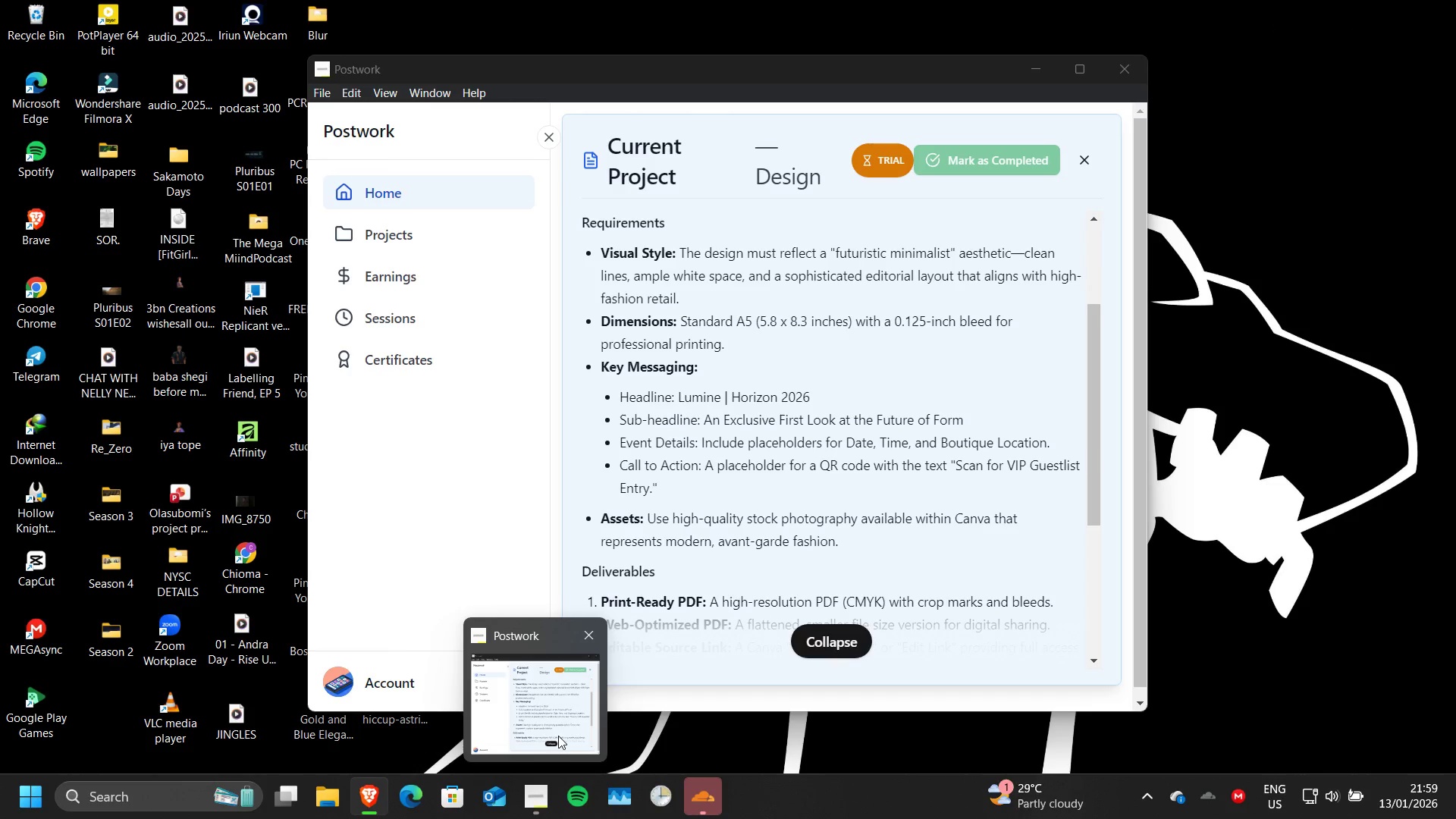 
wait(7.02)
 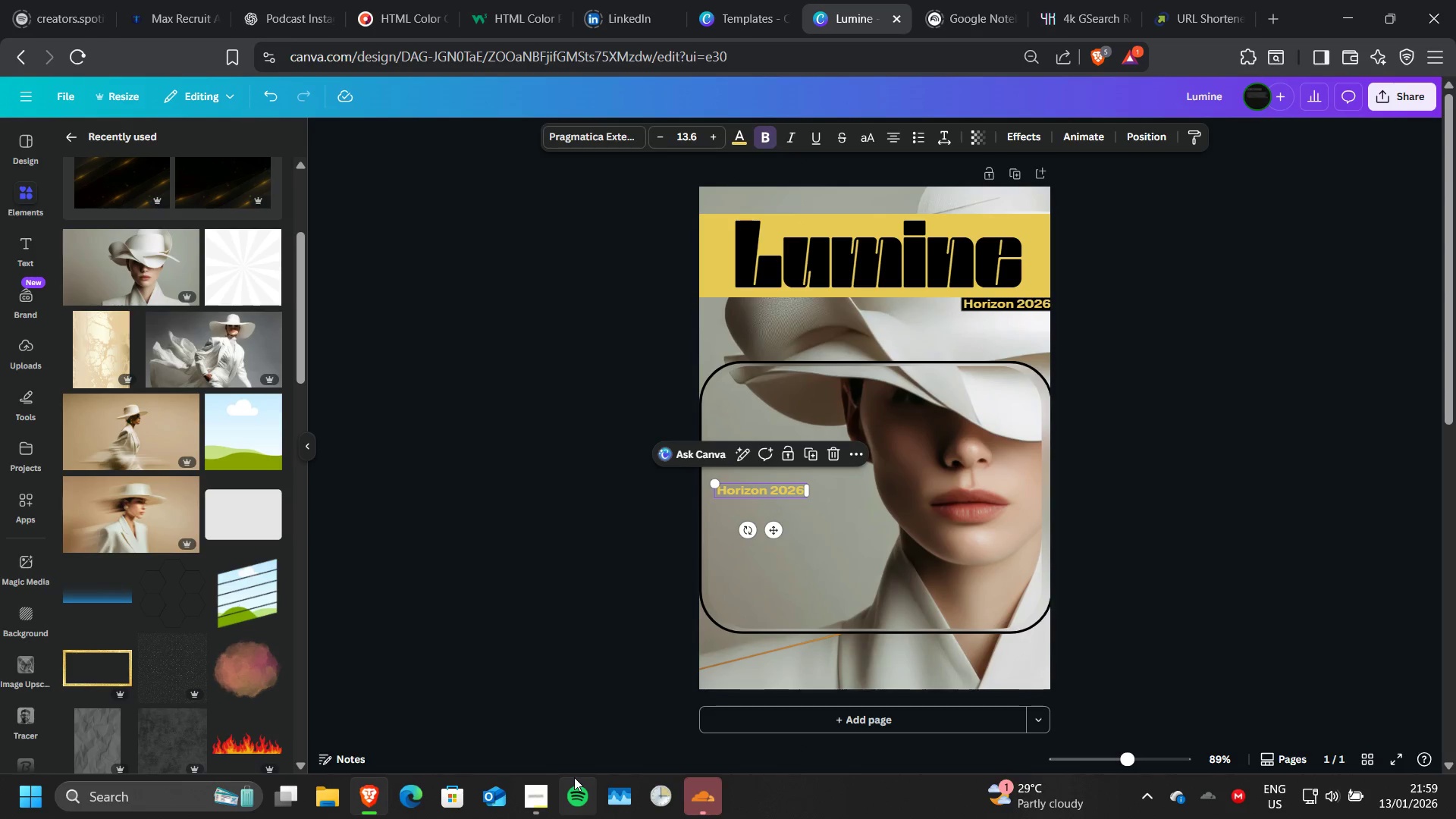 
double_click([770, 494])
 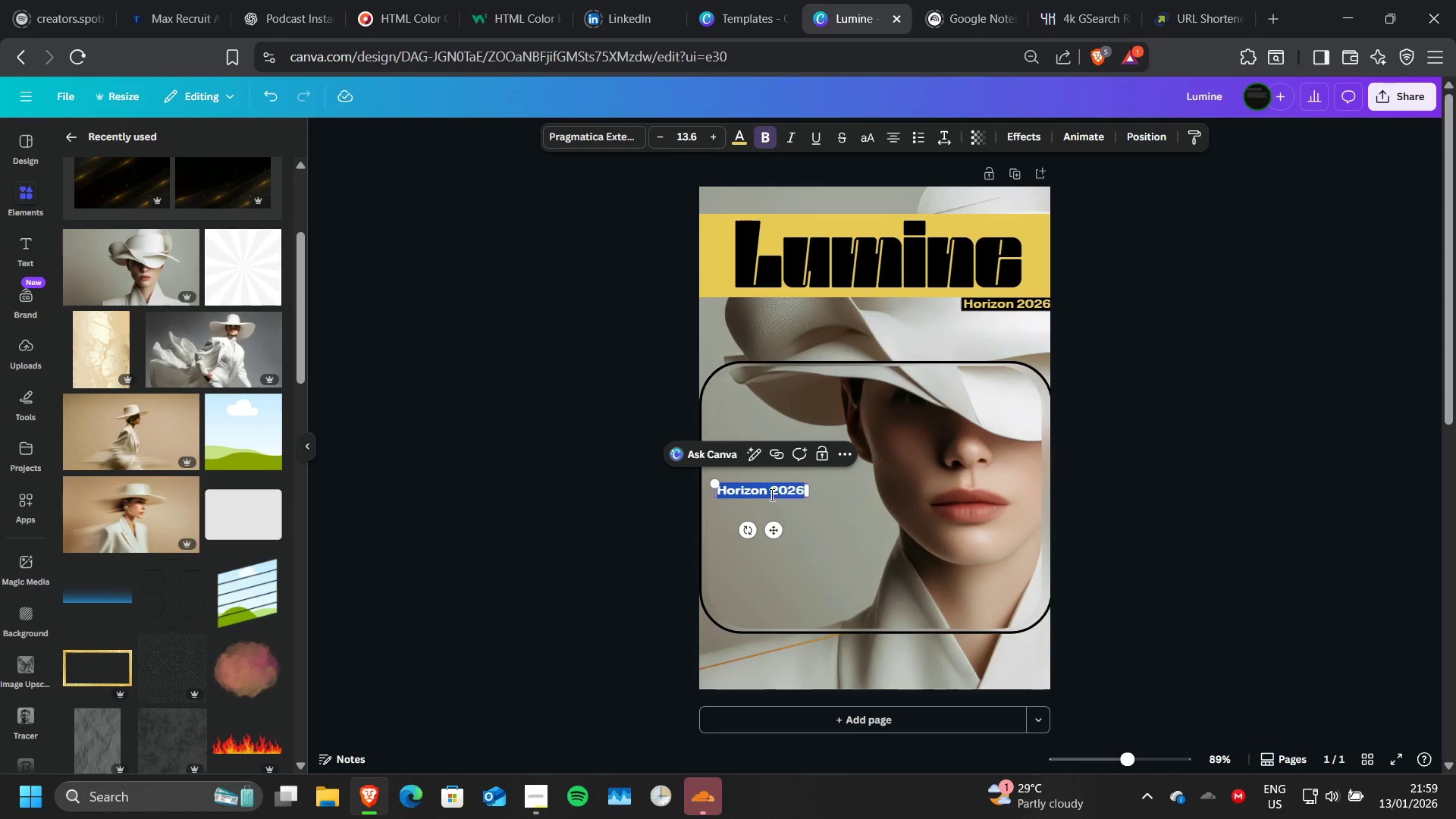 
triple_click([770, 494])
 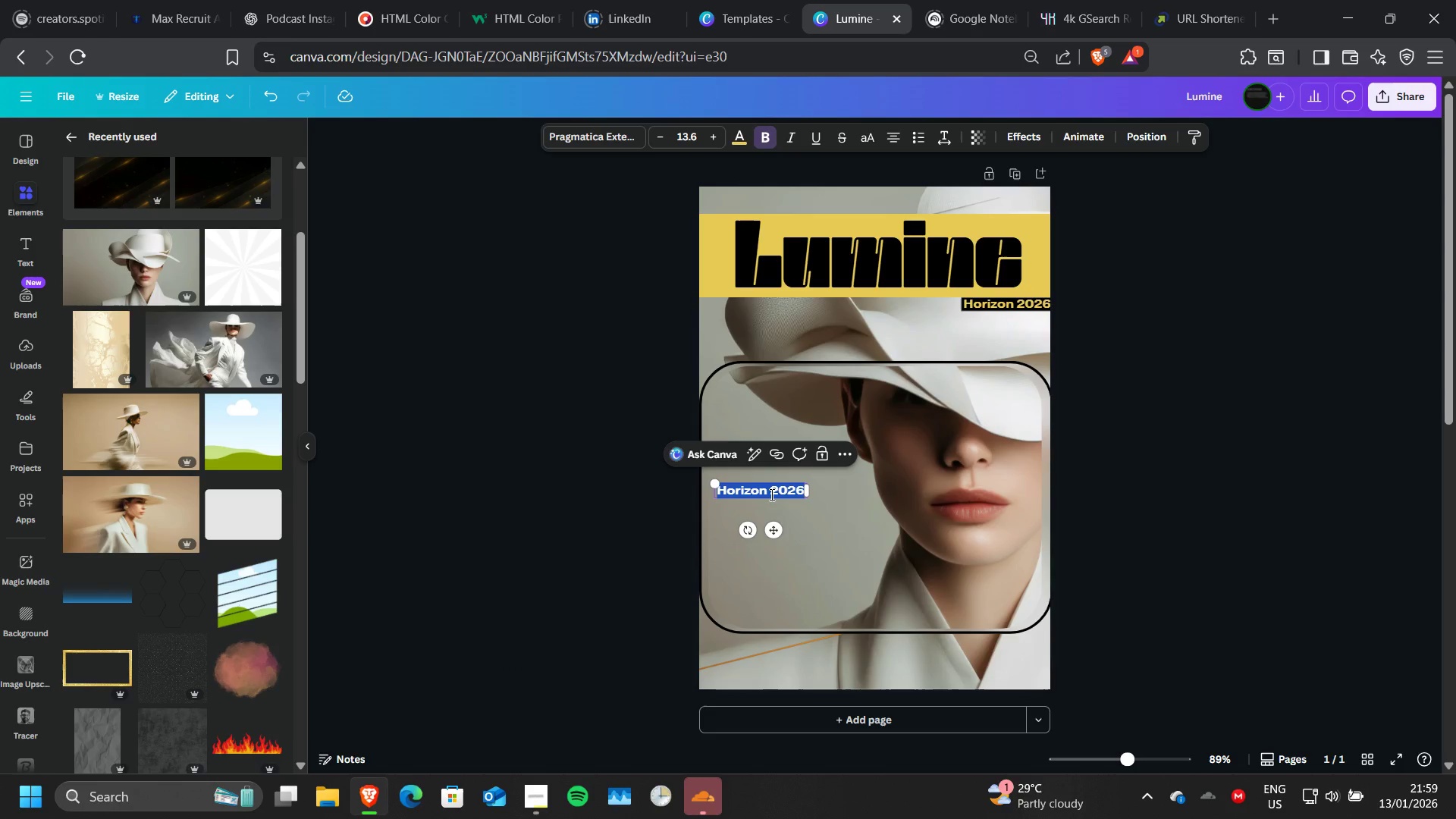 
type(a)
key(Backspace)
type(An Exclusive Look at the Future of)
 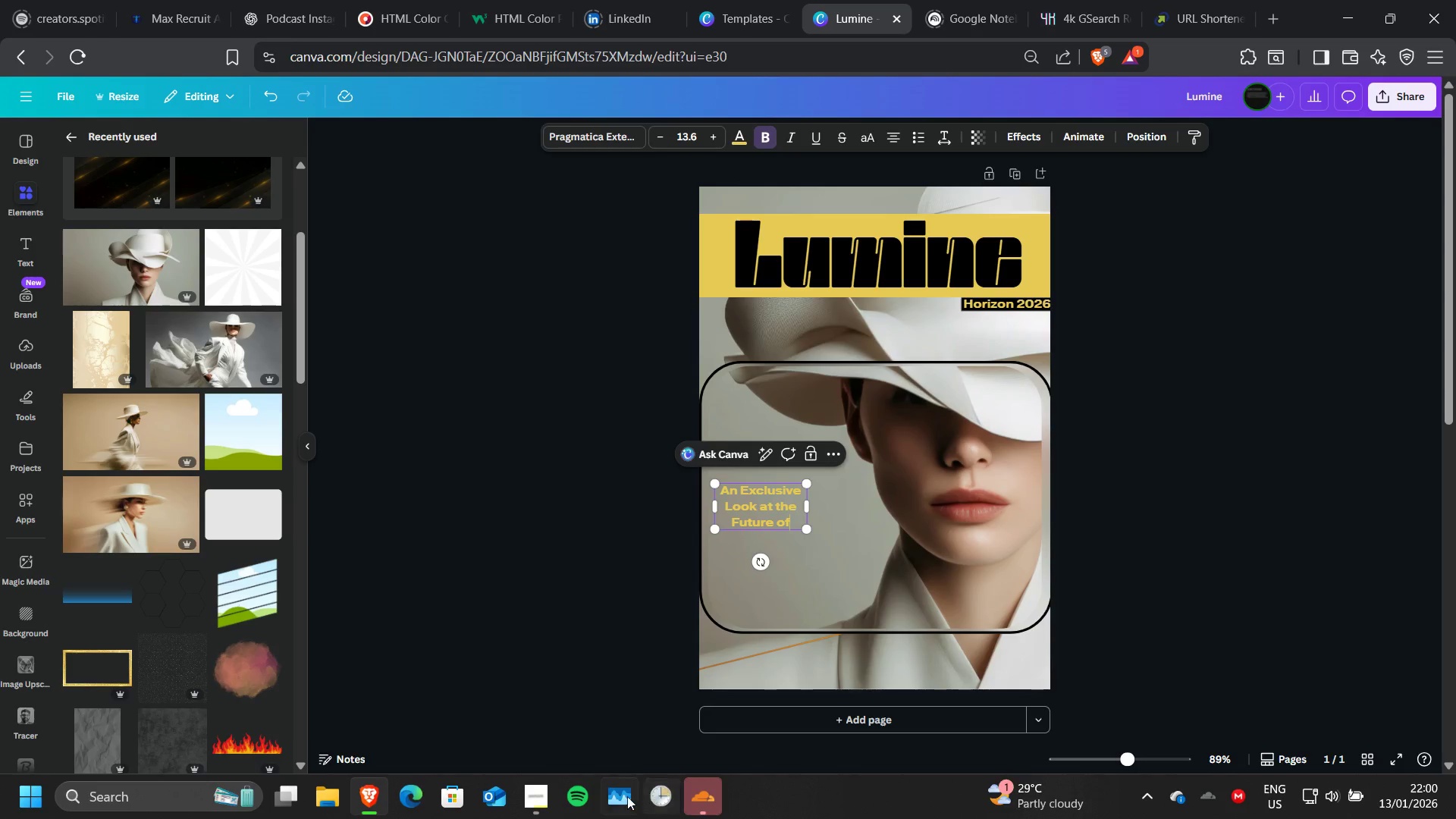 
wait(19.12)
 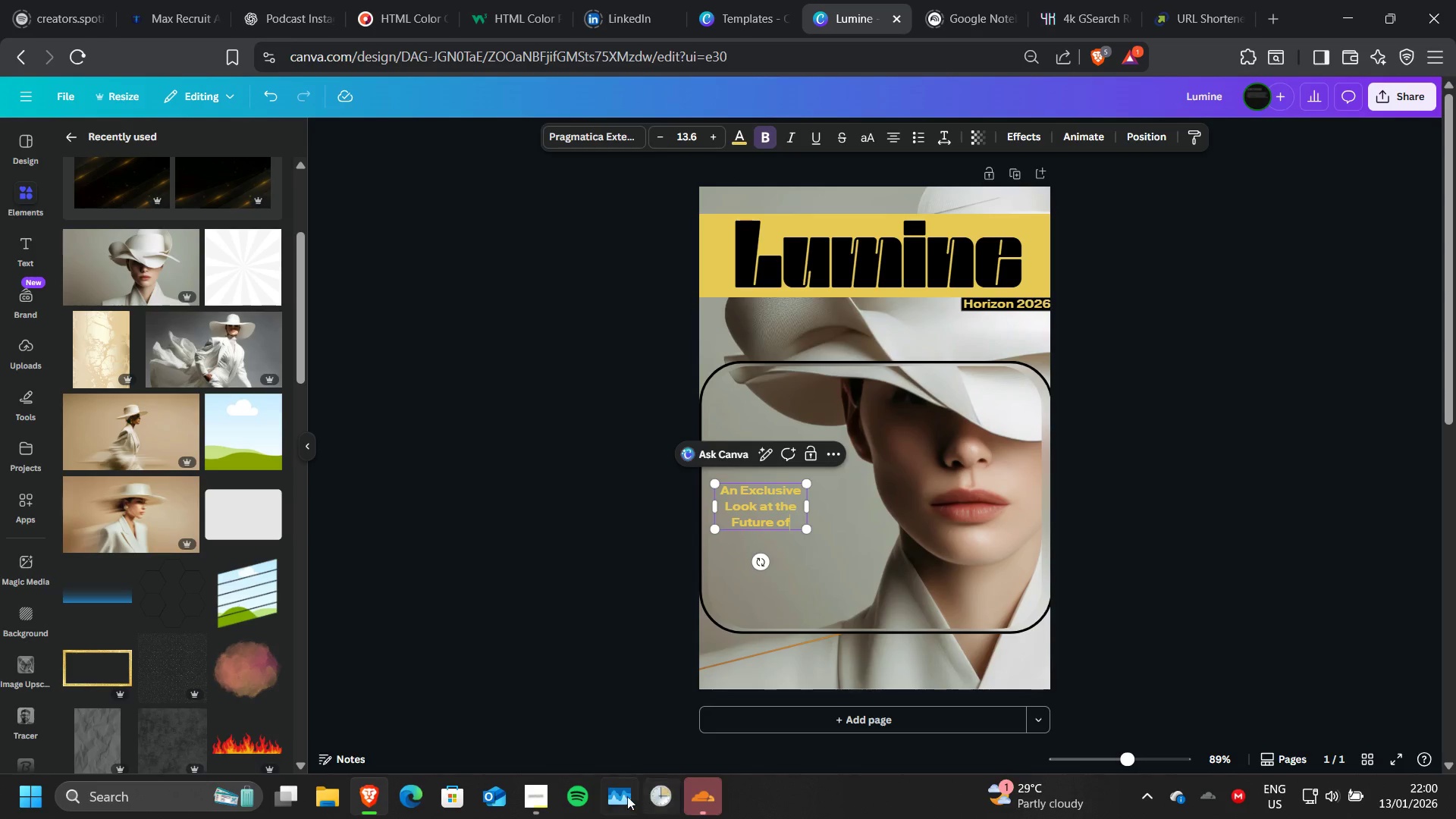 
type( Form)
 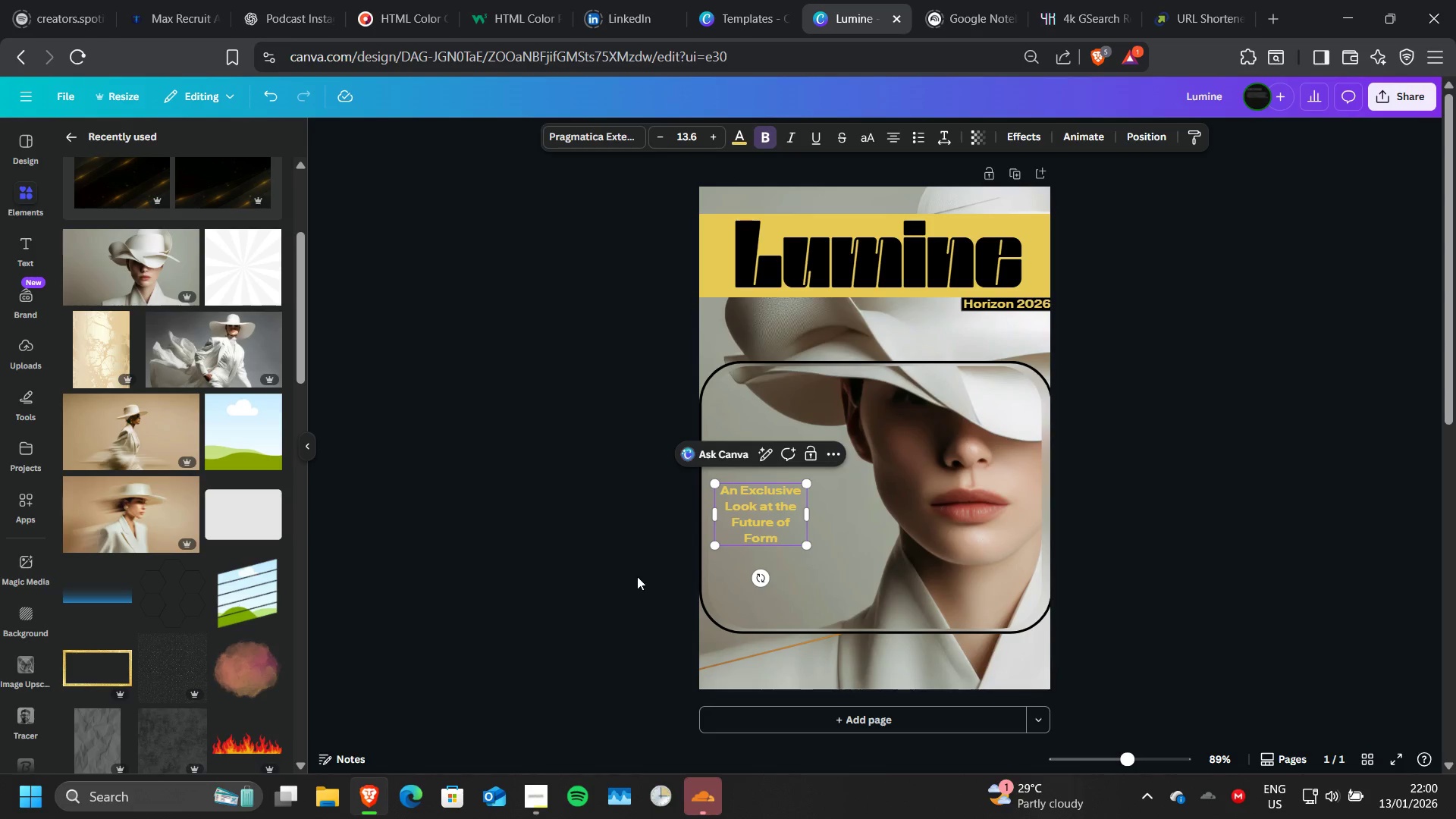 
wait(6.53)
 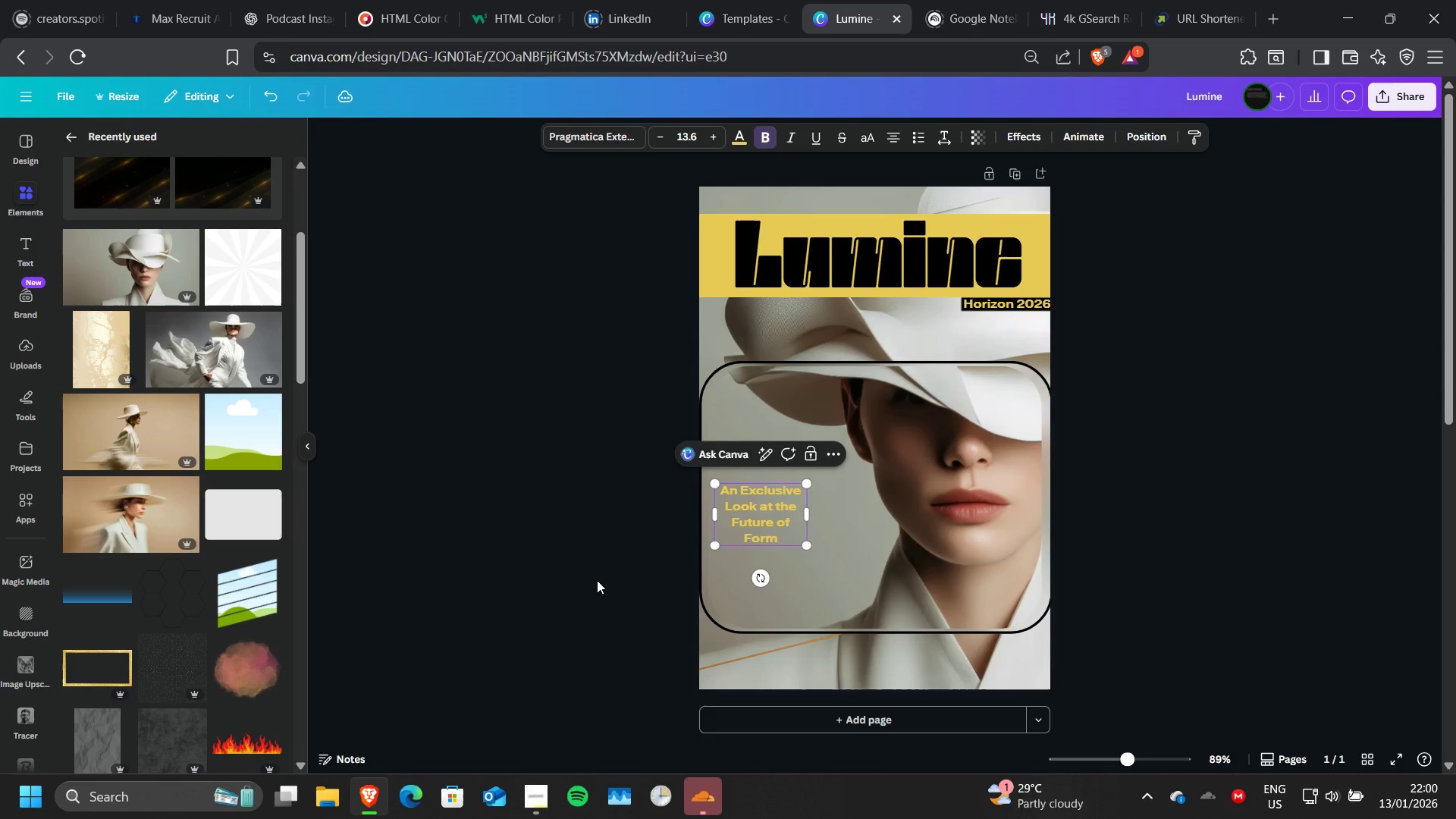 
left_click_drag(start_coordinate=[809, 520], to_coordinate=[999, 525])
 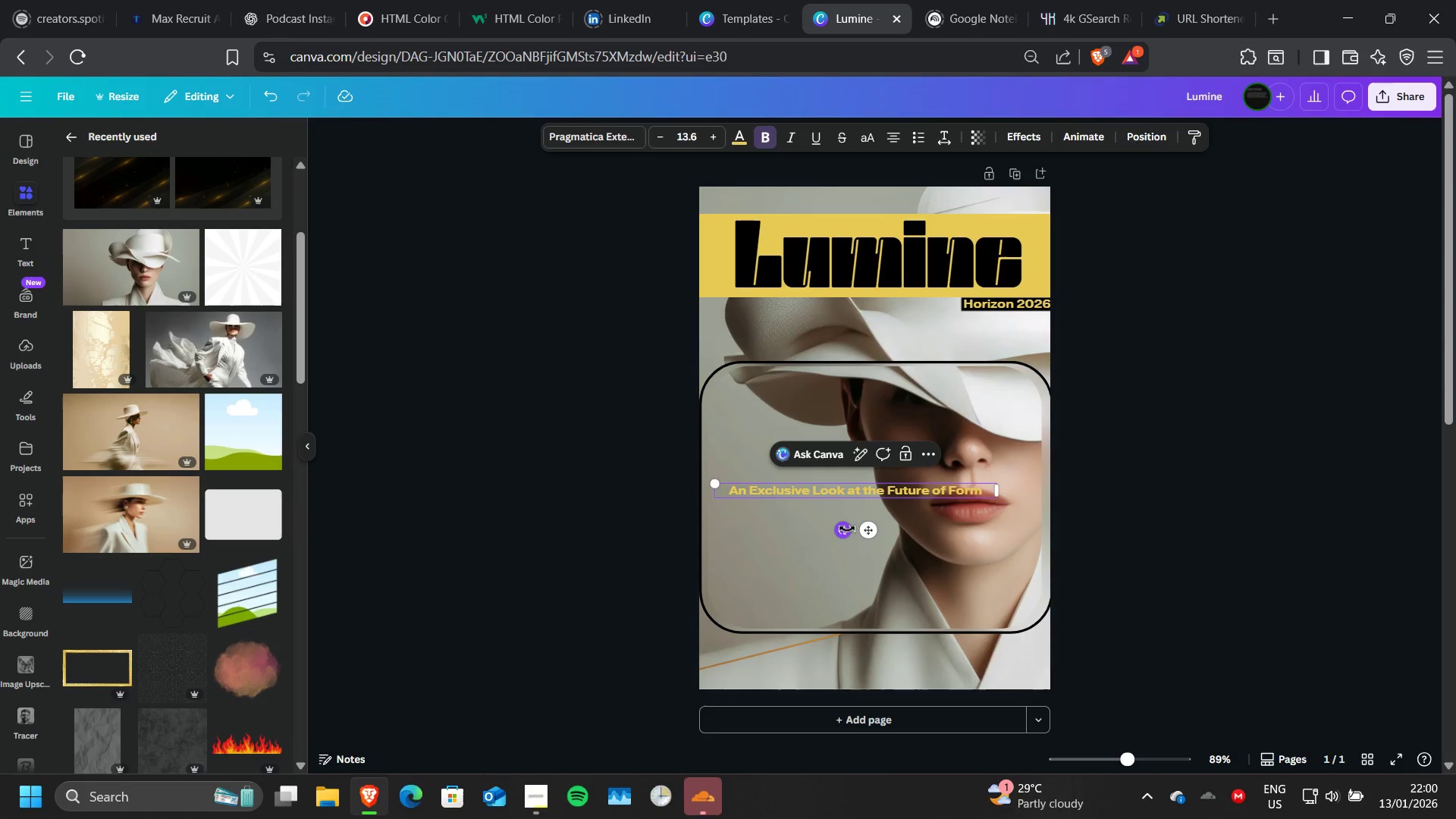 
left_click_drag(start_coordinate=[847, 529], to_coordinate=[806, 481])
 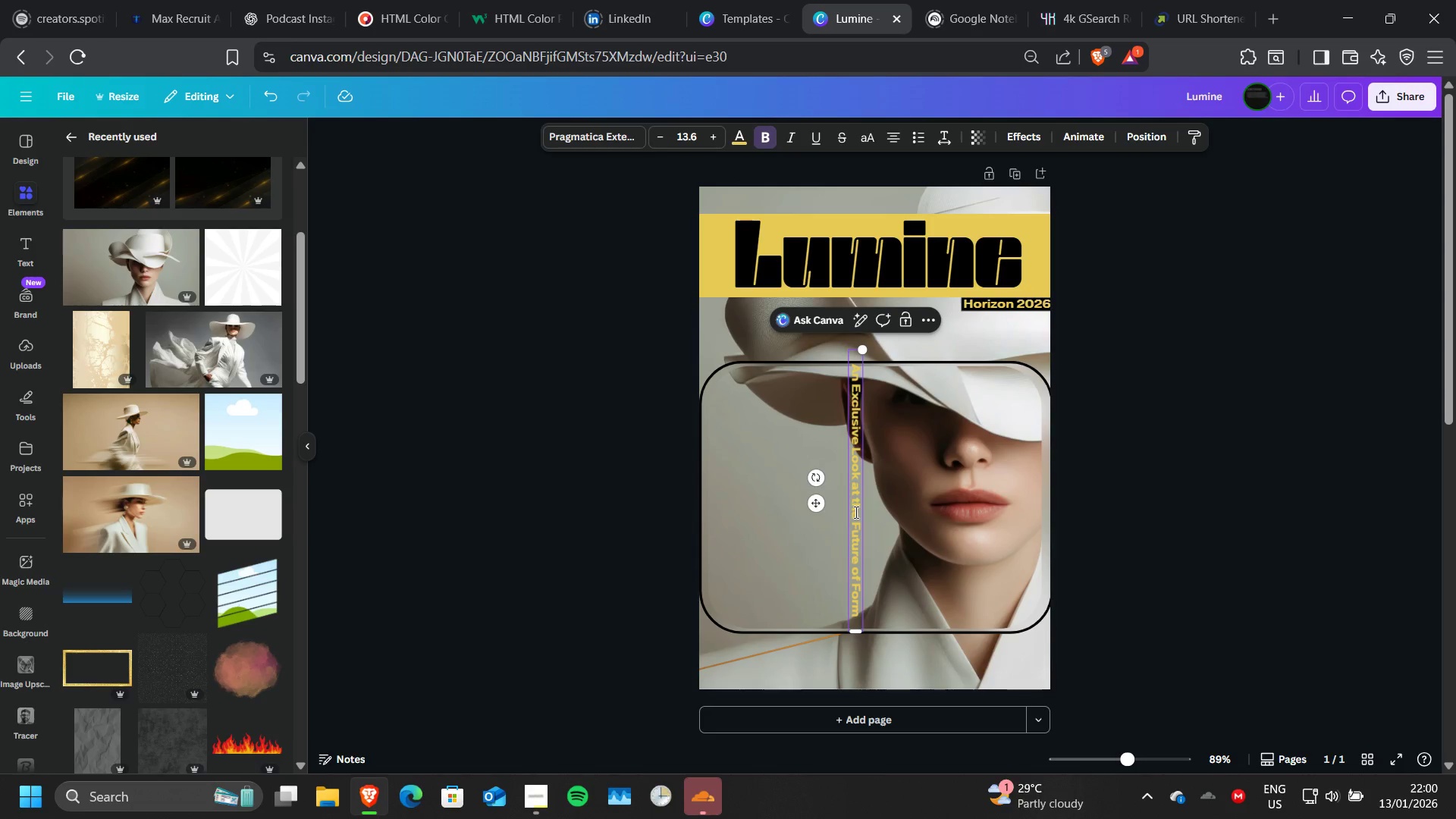 
left_click([855, 512])
 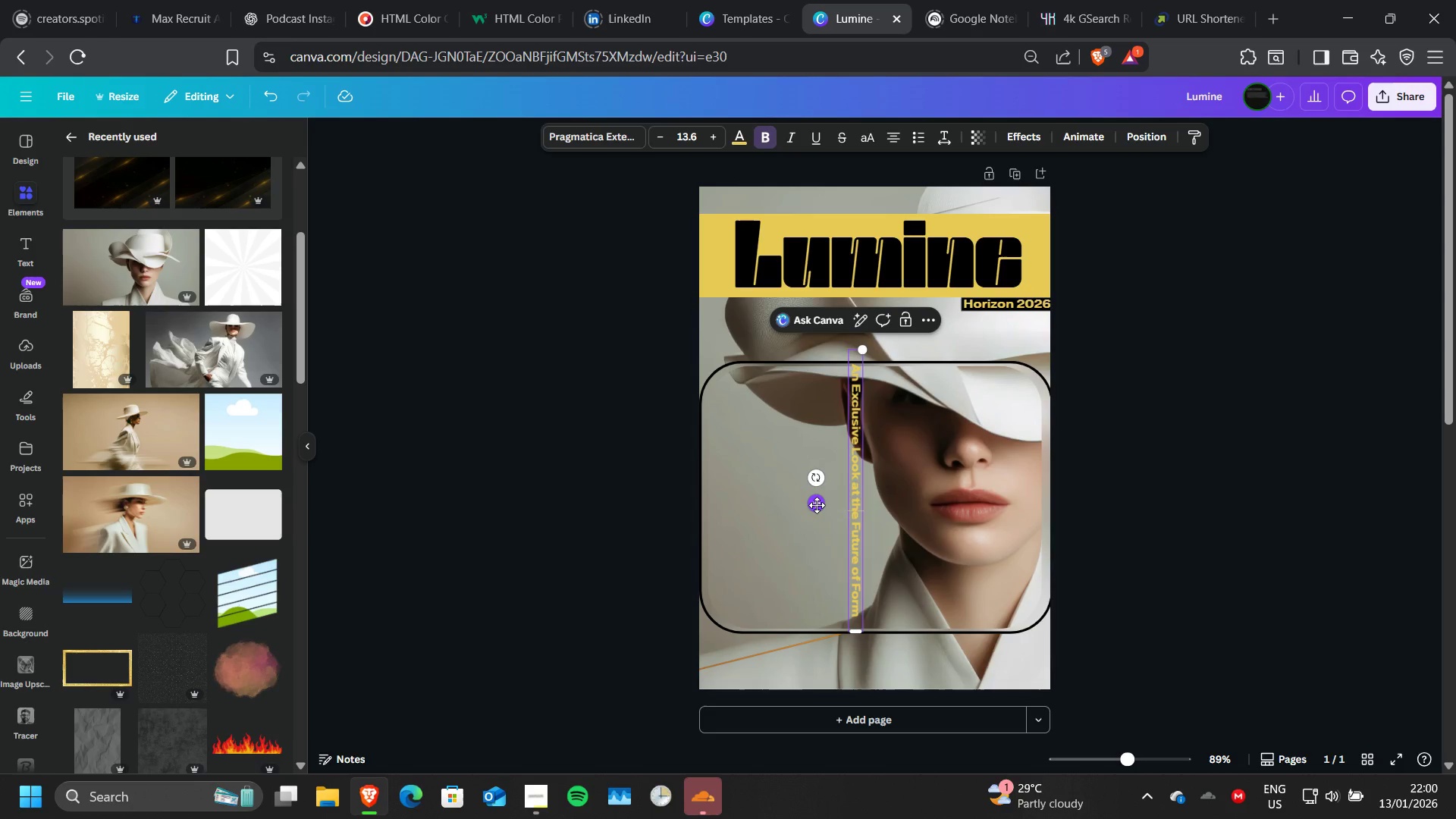 
left_click_drag(start_coordinate=[817, 505], to_coordinate=[682, 517])
 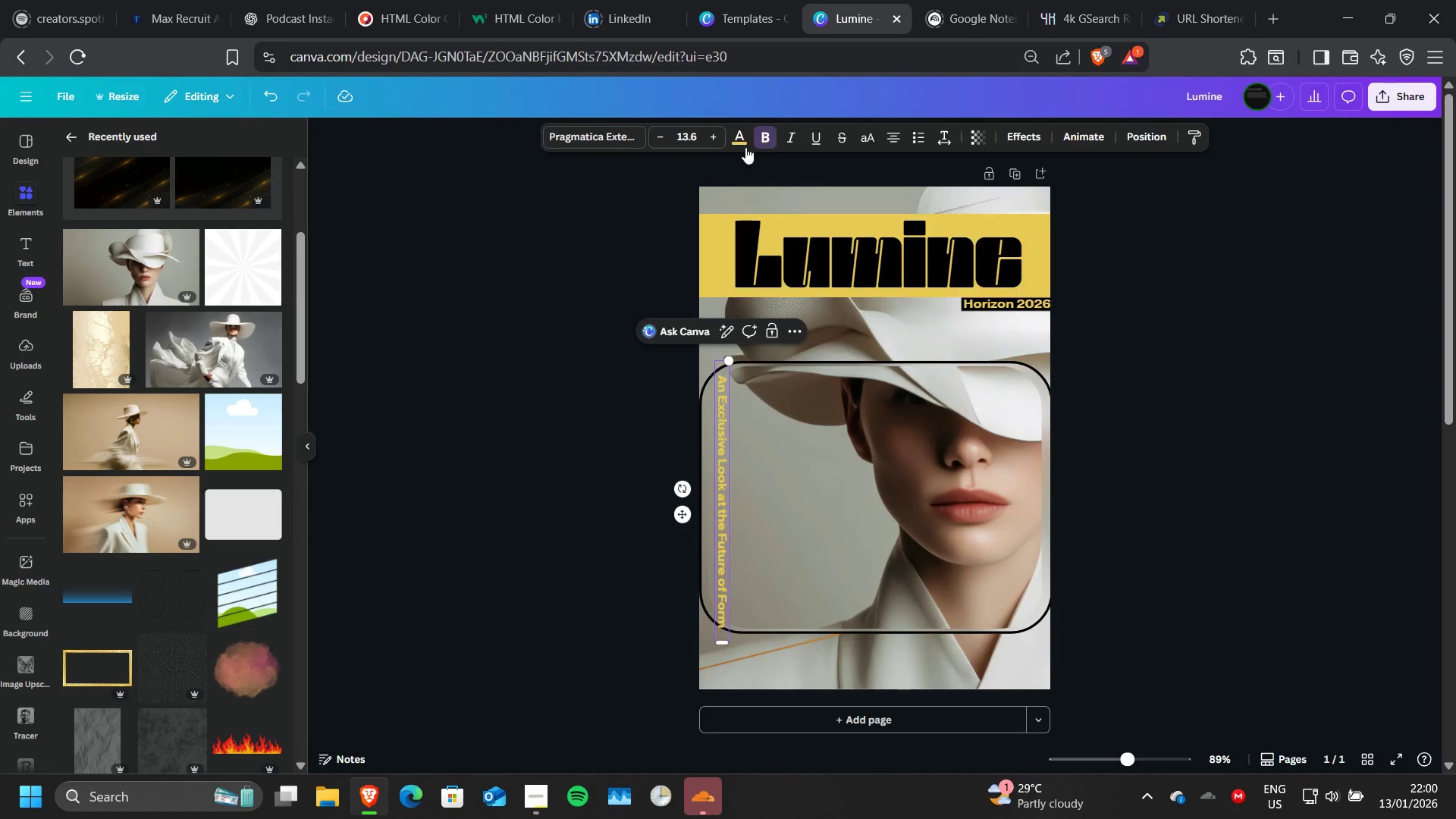 
left_click([739, 135])
 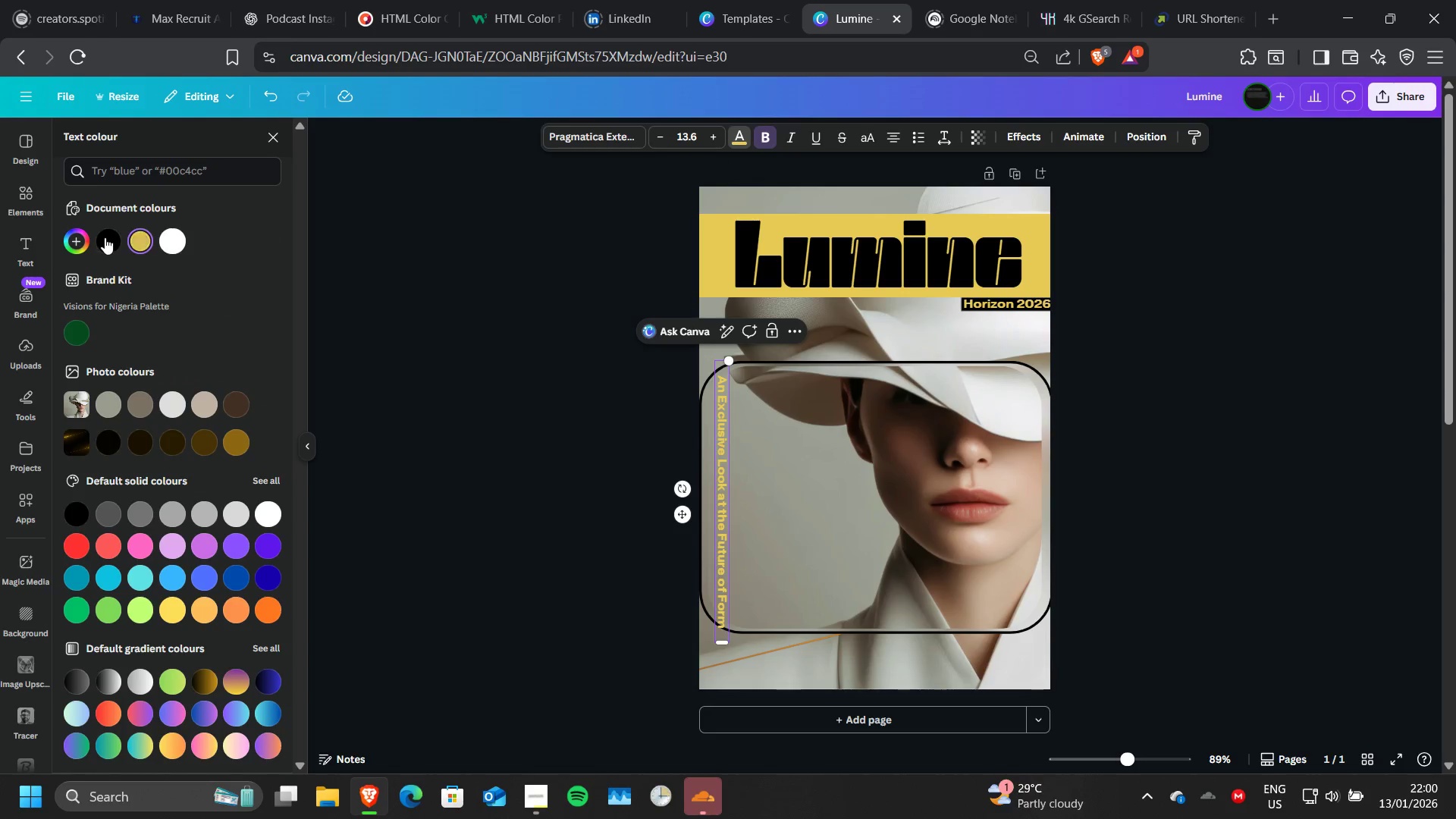 
left_click([105, 237])
 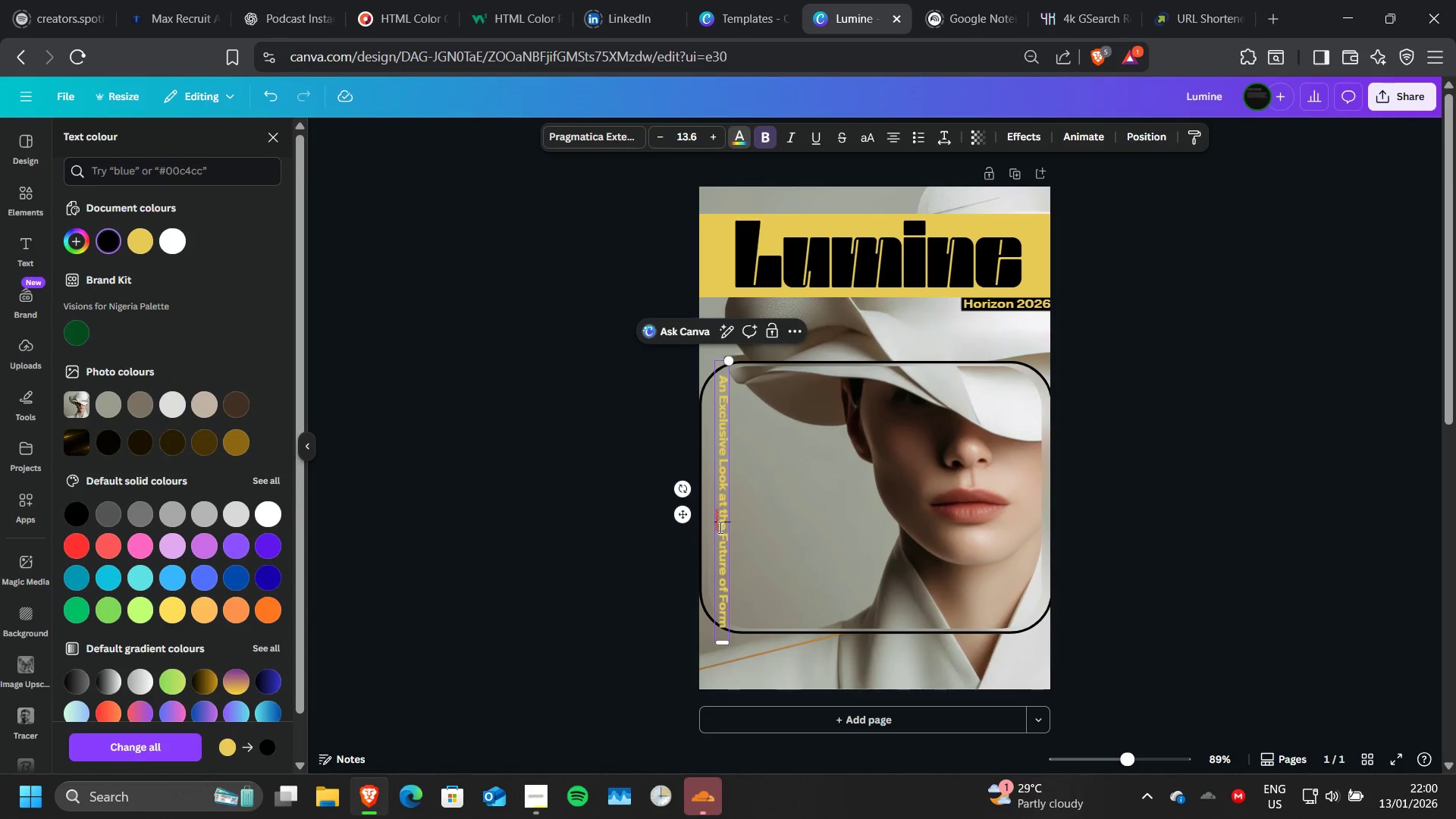 
left_click([724, 527])
 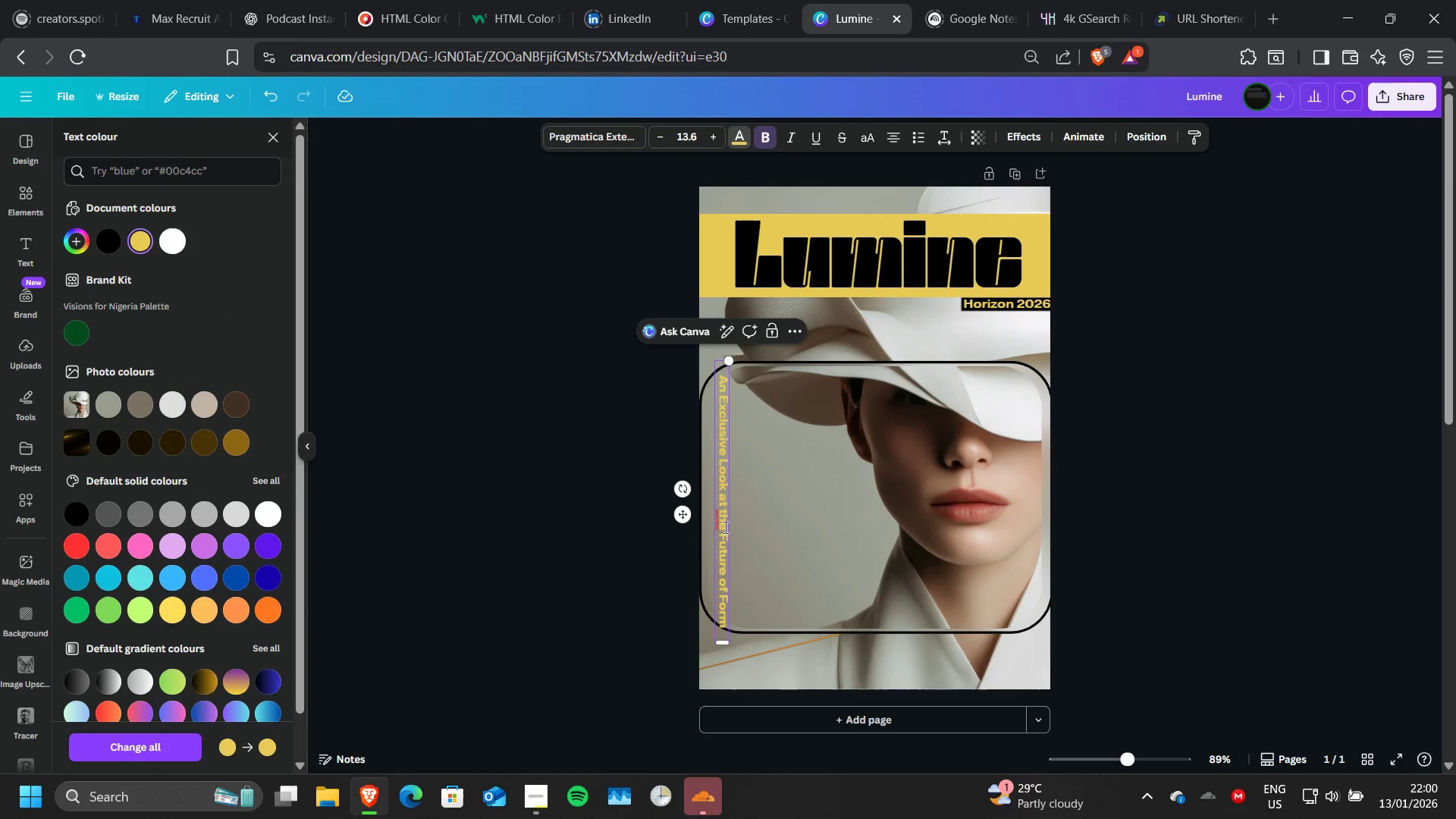 
double_click([724, 527])
 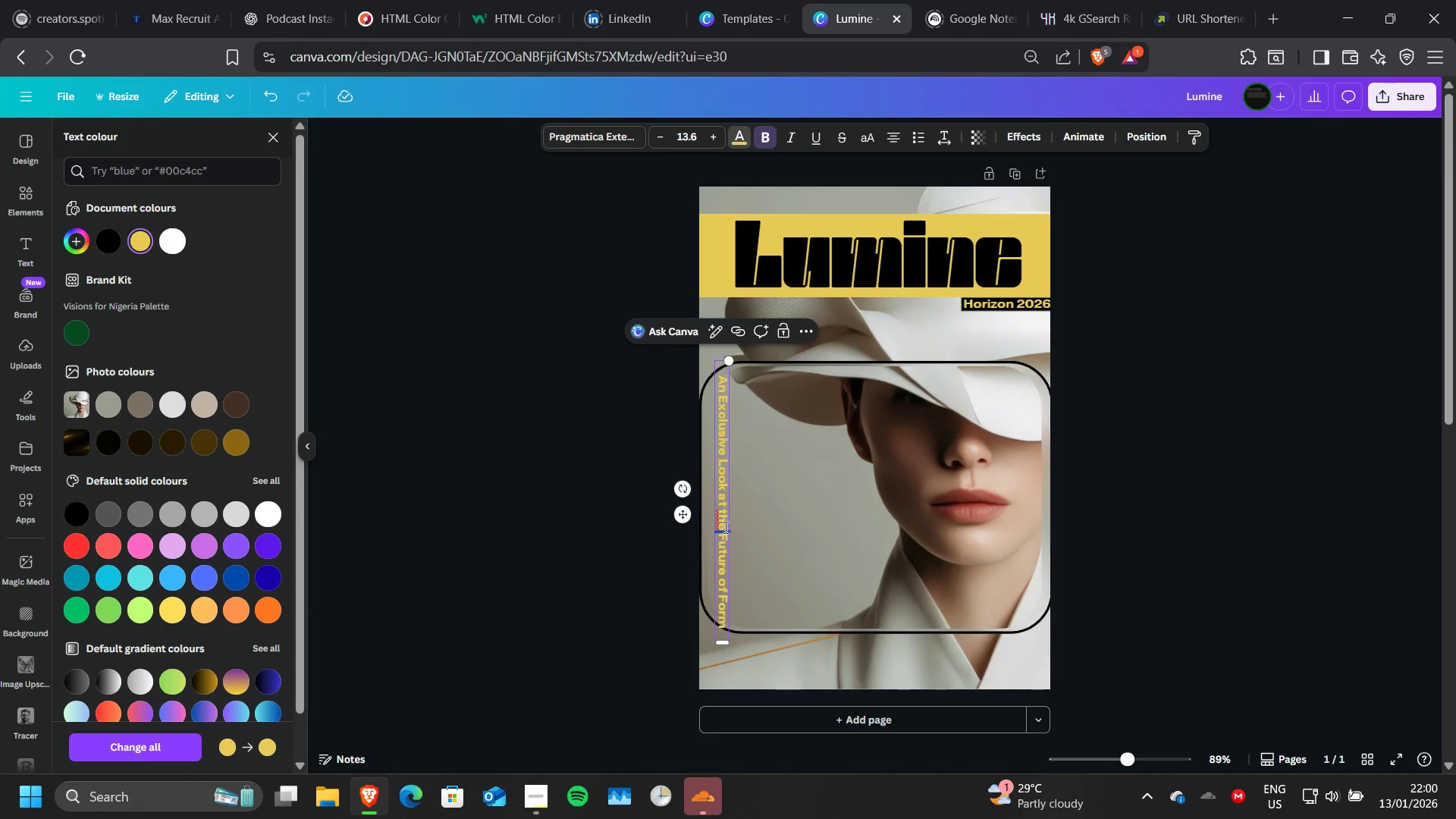 
key(Control+A)
 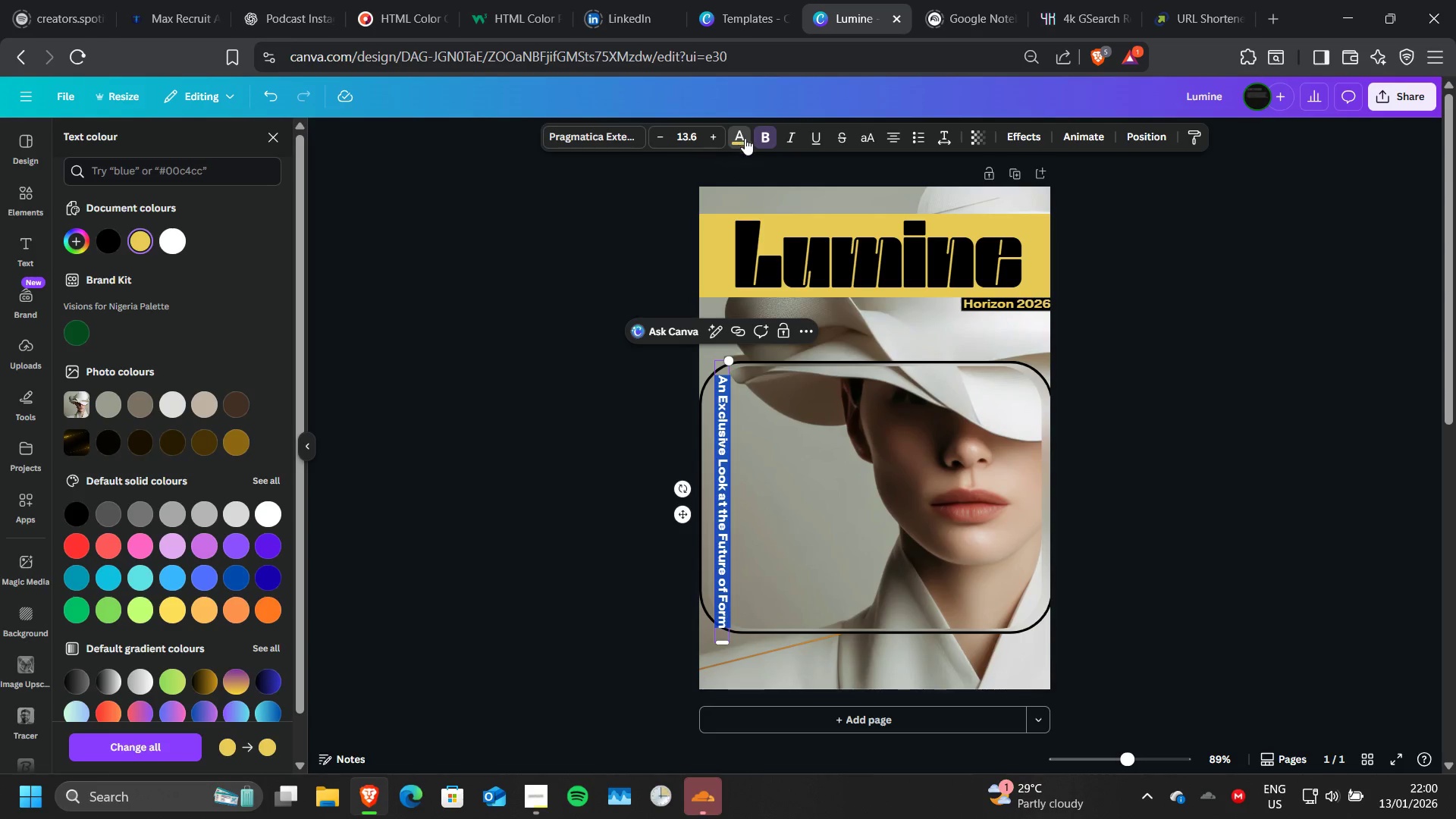 
left_click([746, 138])
 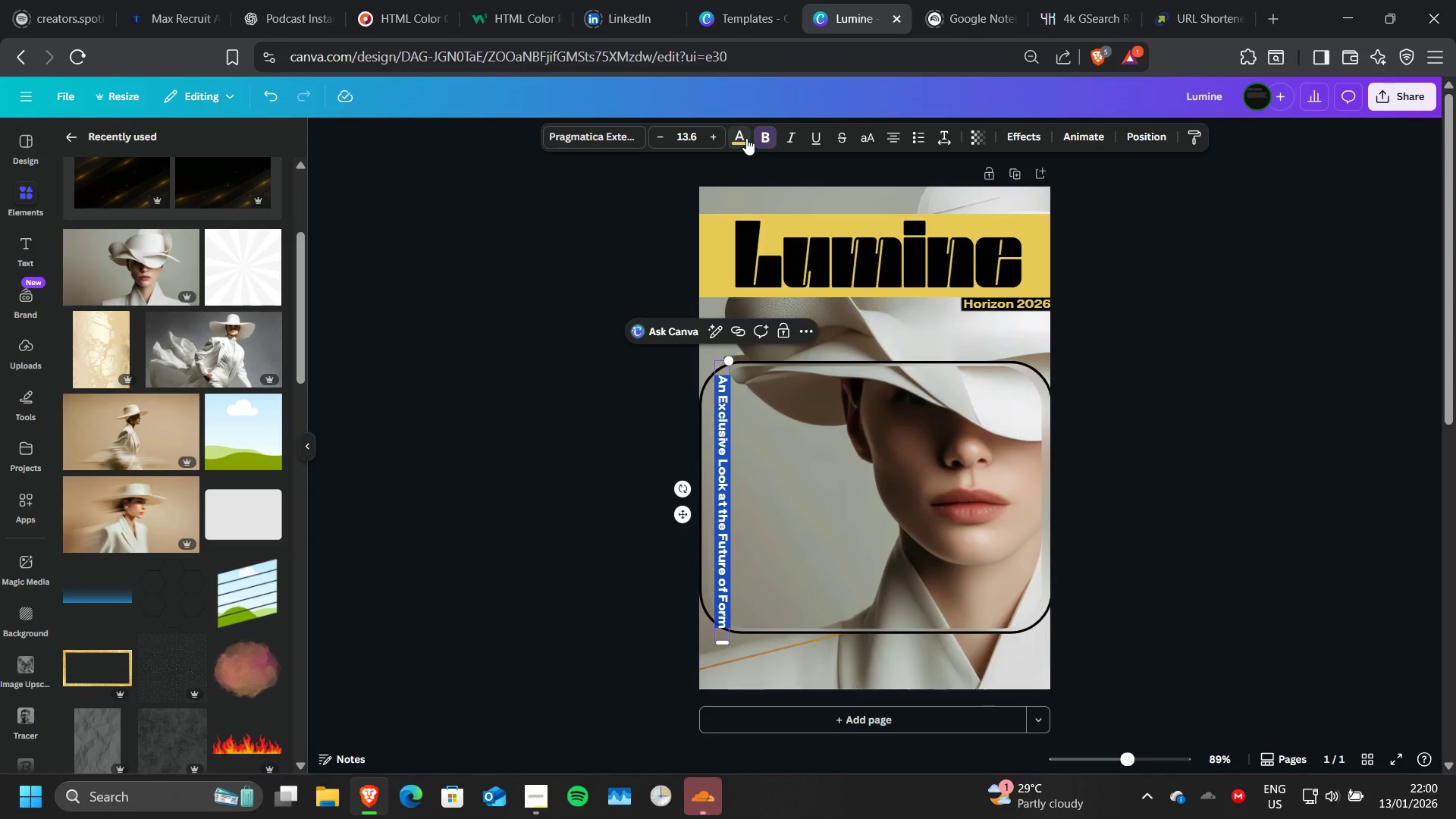 
left_click([746, 138])
 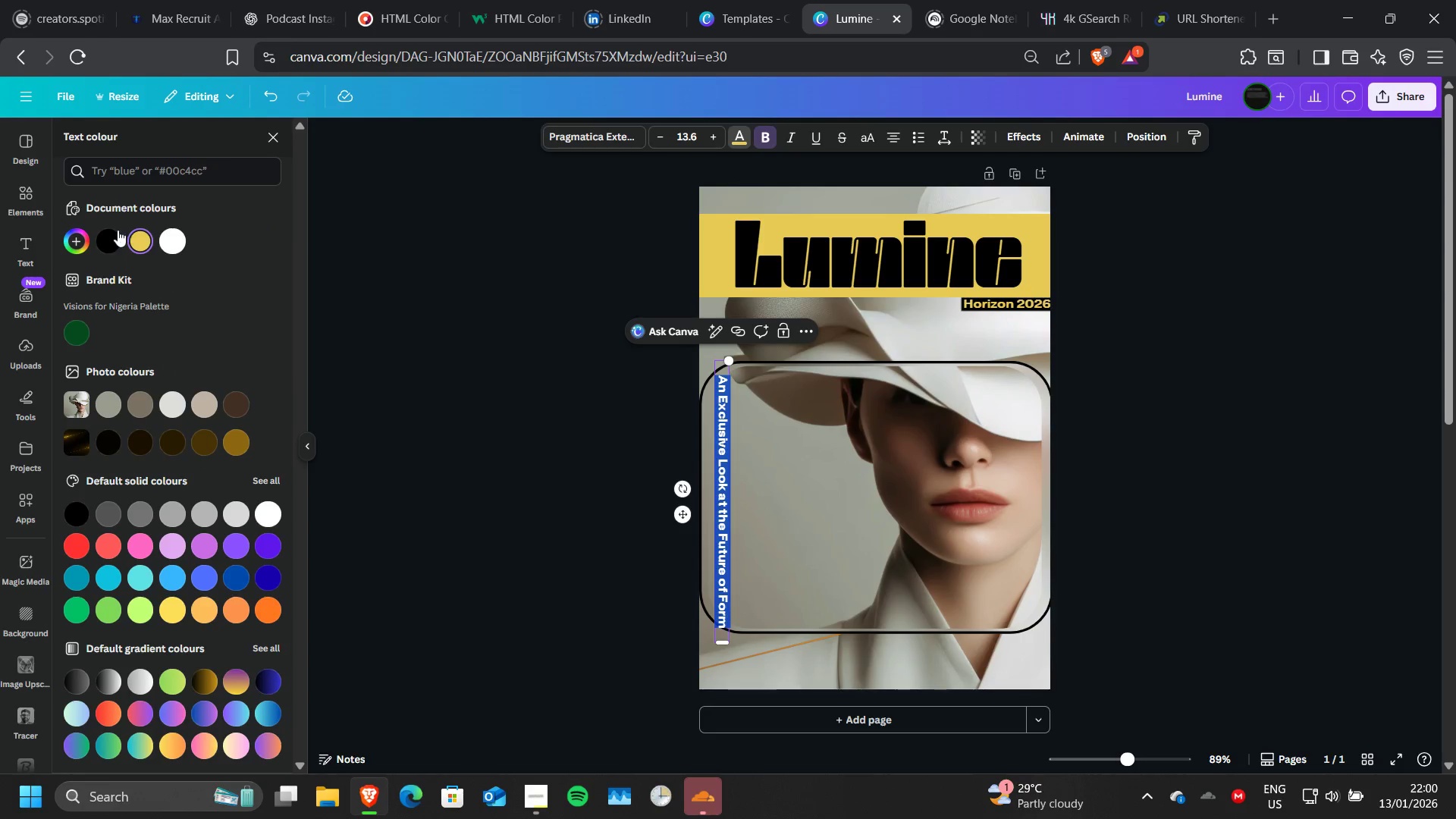 
left_click([109, 238])
 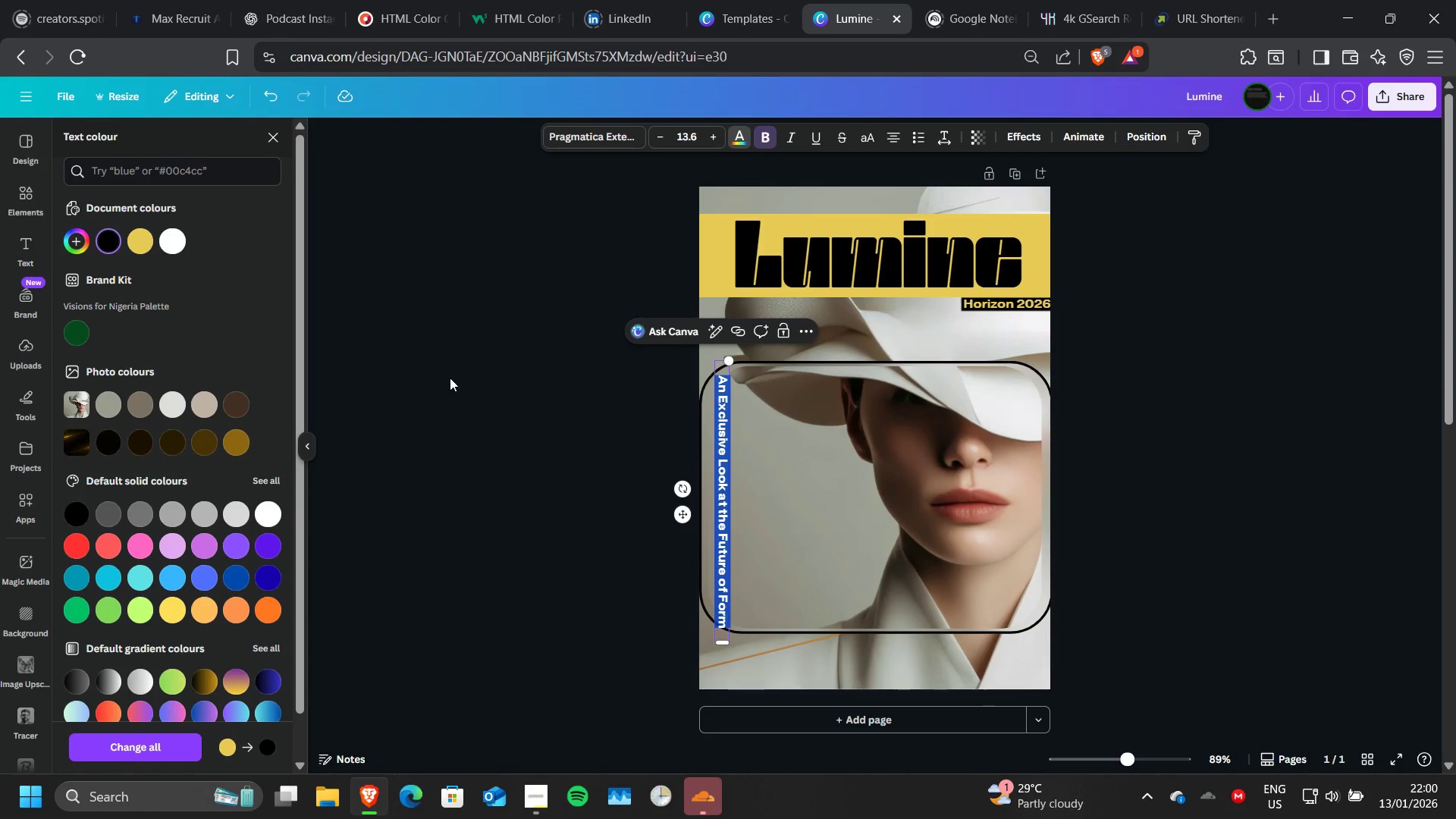 
left_click([450, 378])
 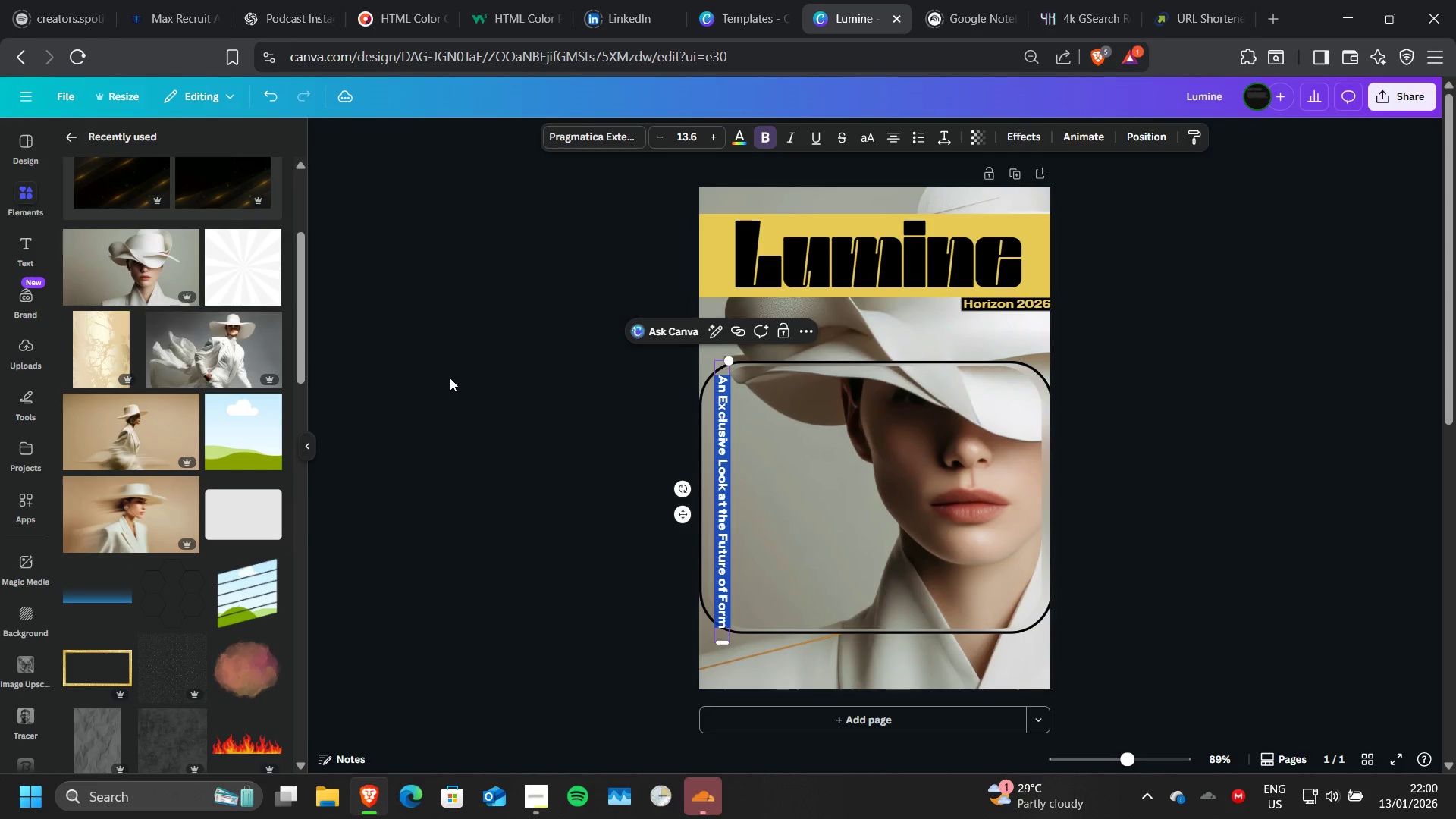 
double_click([450, 378])
 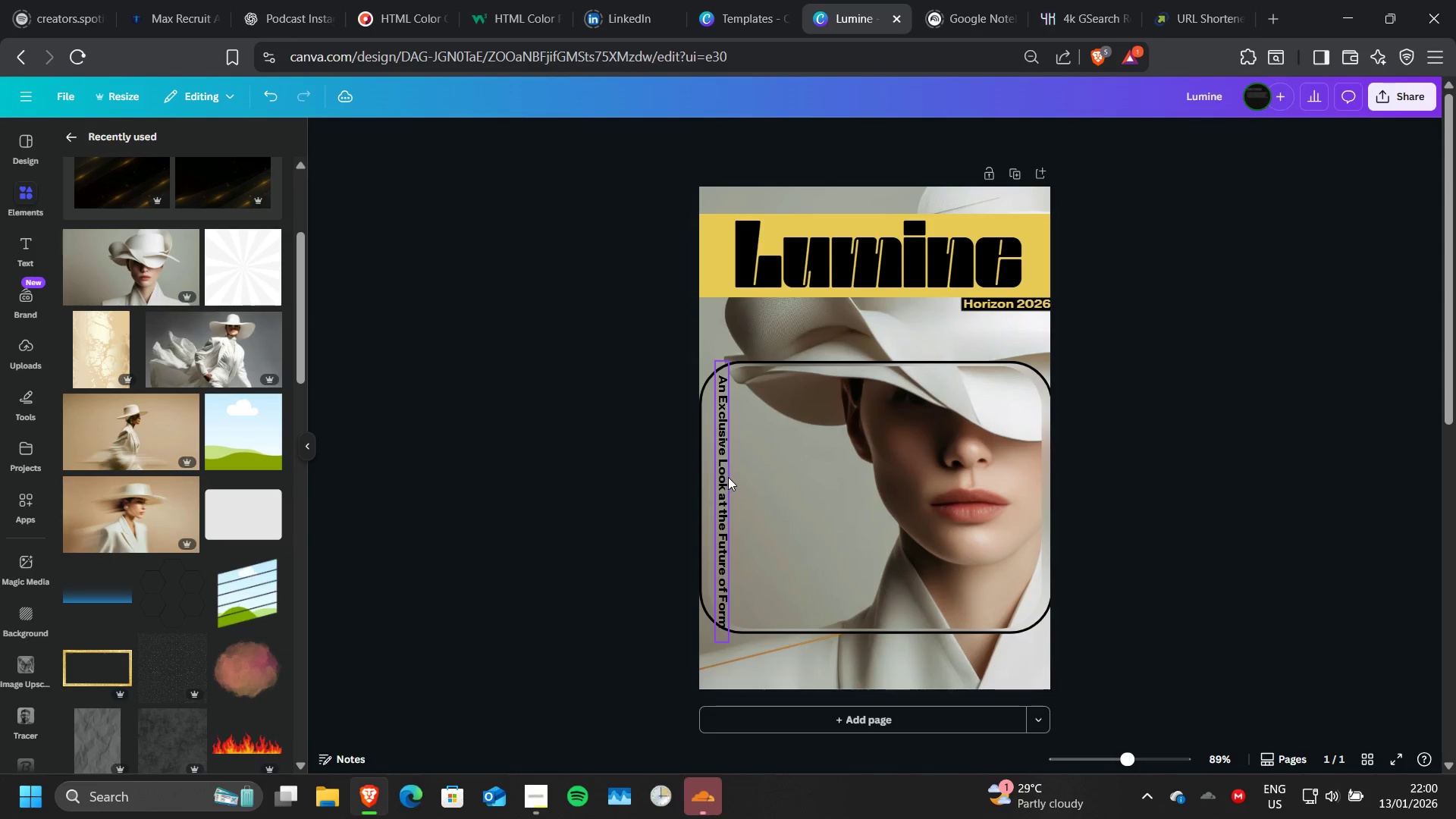 
left_click([730, 477])
 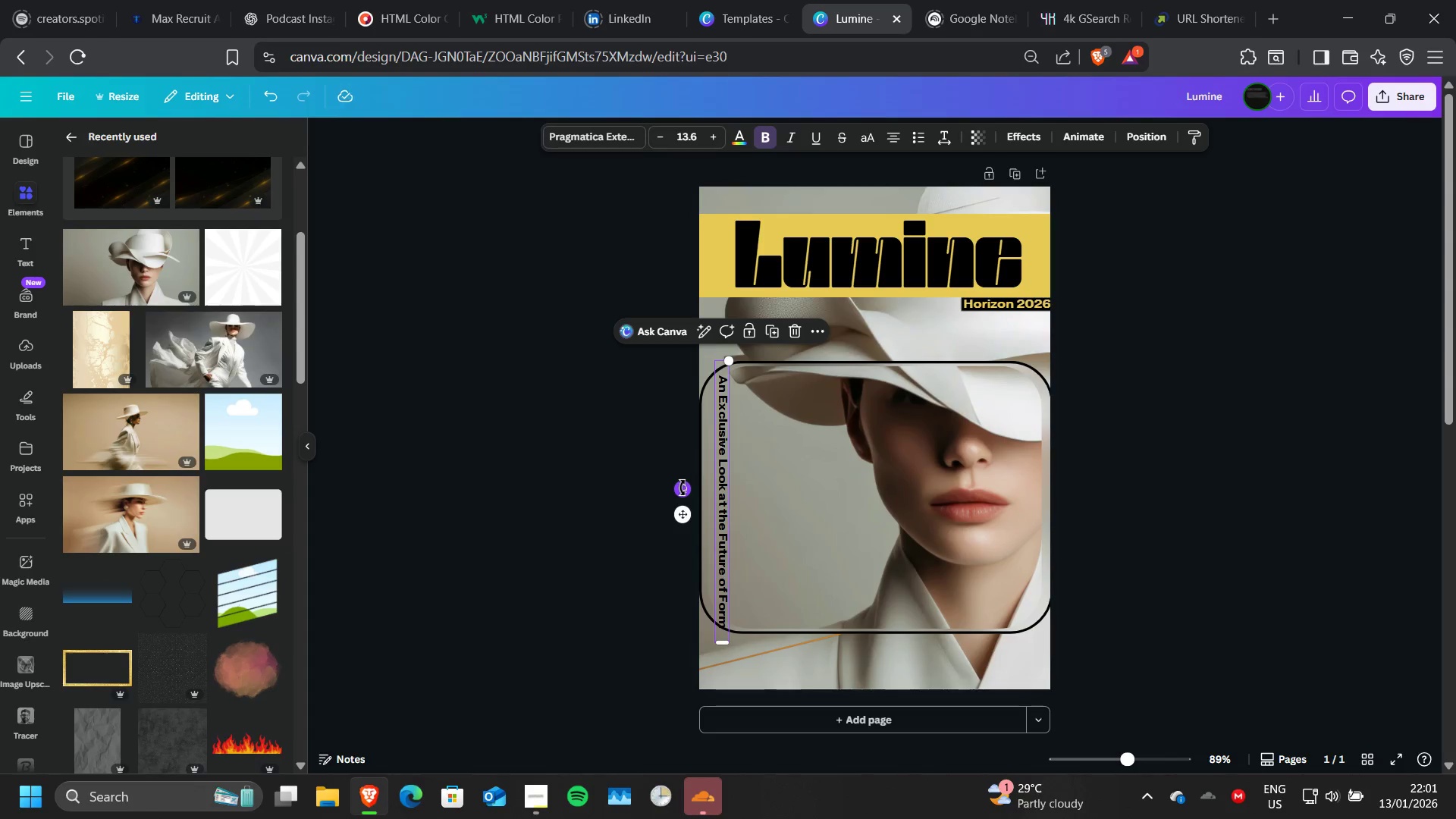 
left_click_drag(start_coordinate=[682, 488], to_coordinate=[706, 557])
 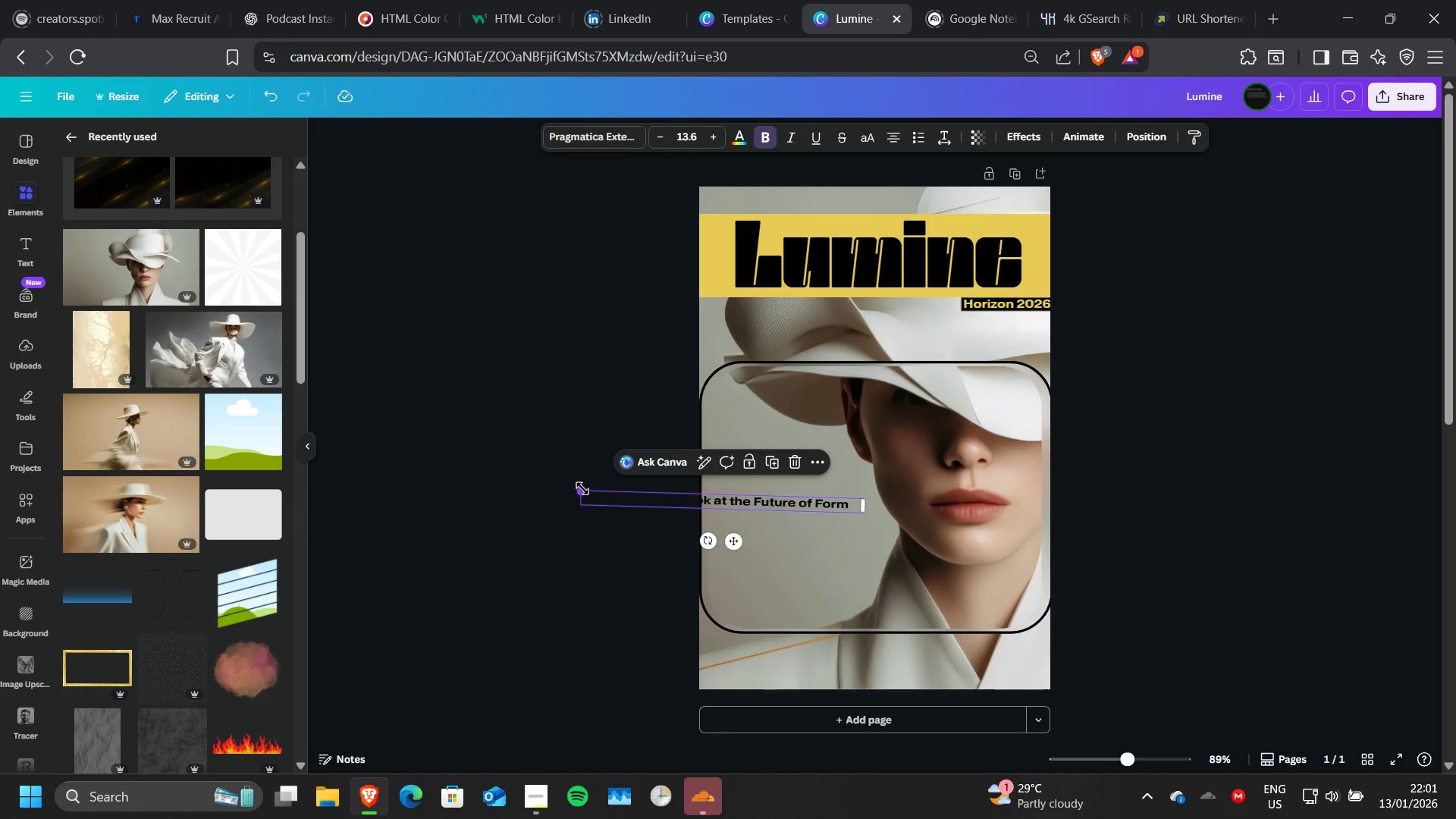 
left_click_drag(start_coordinate=[582, 488], to_coordinate=[644, 496])
 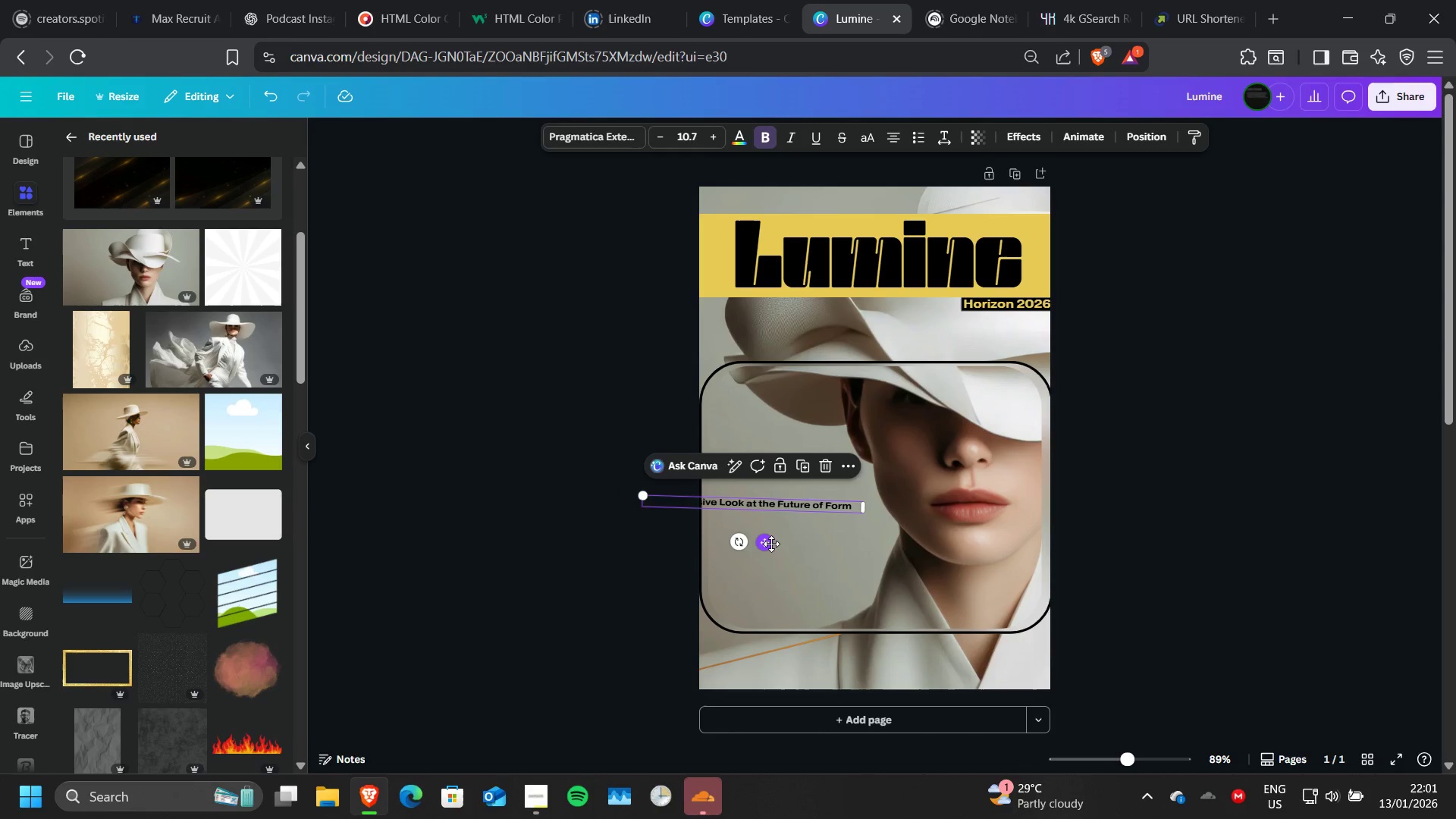 
left_click_drag(start_coordinate=[771, 544], to_coordinate=[890, 388])
 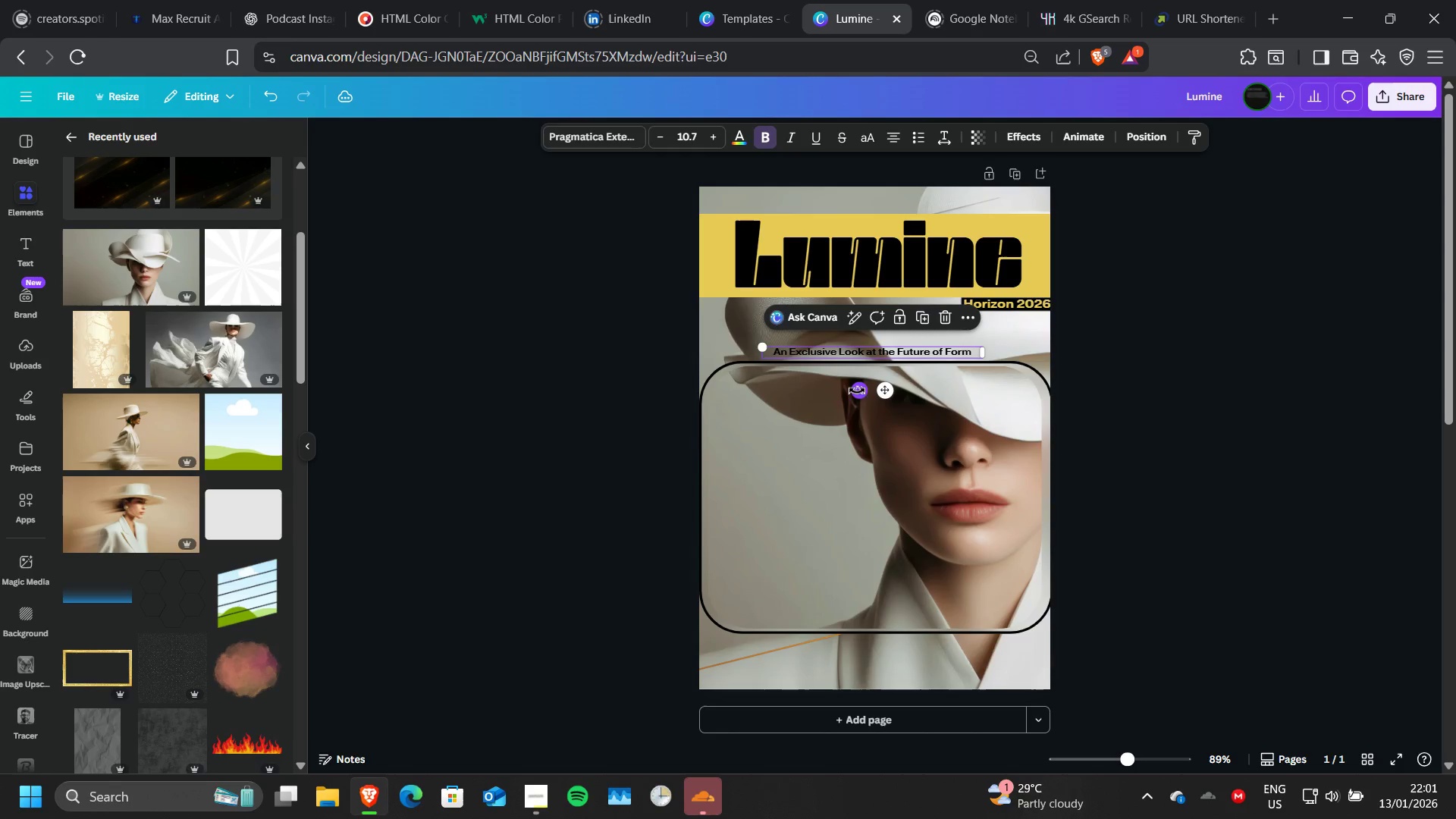 
left_click_drag(start_coordinate=[934, 350], to_coordinate=[937, 354])
 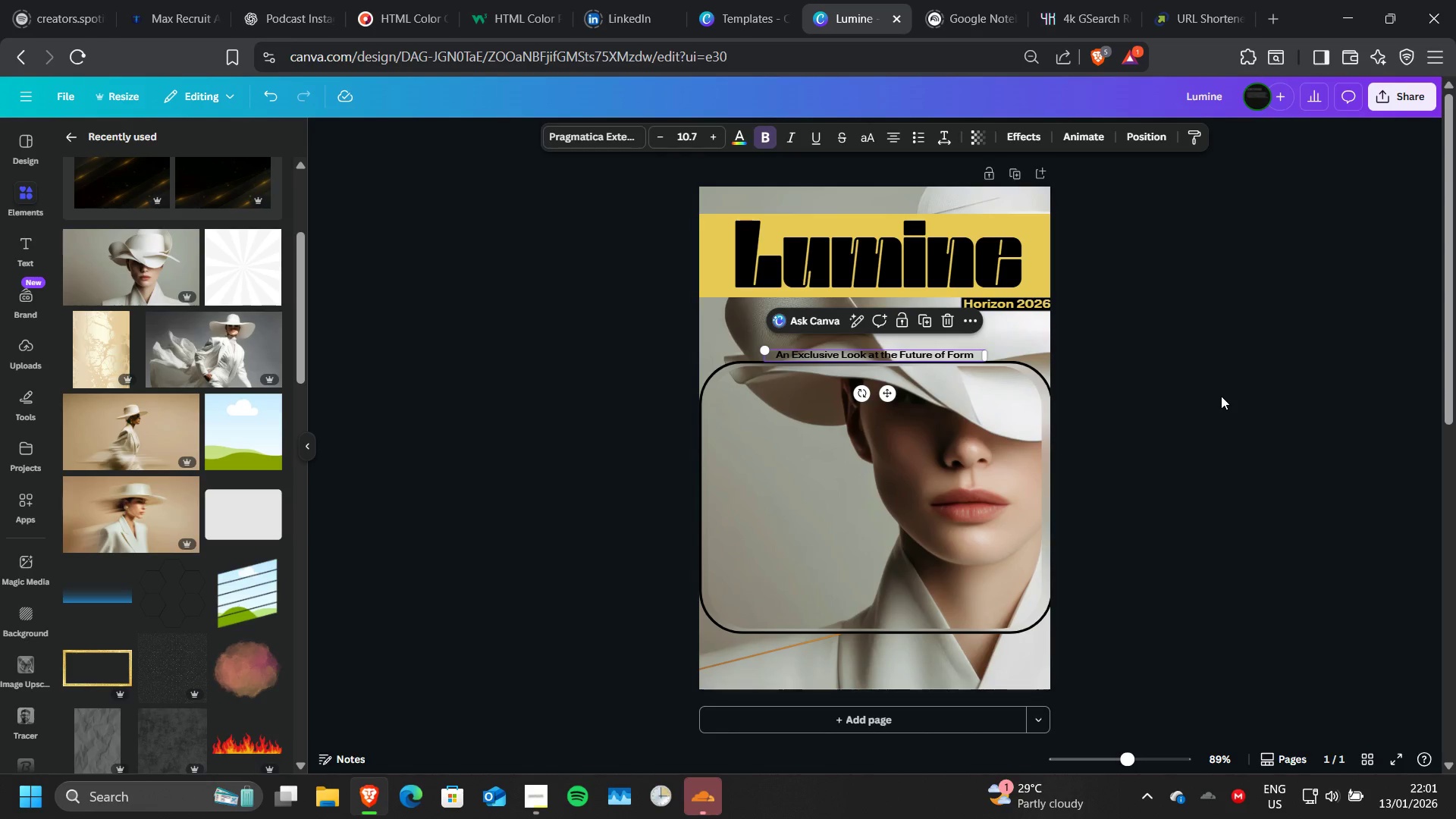 
left_click([1221, 396])
 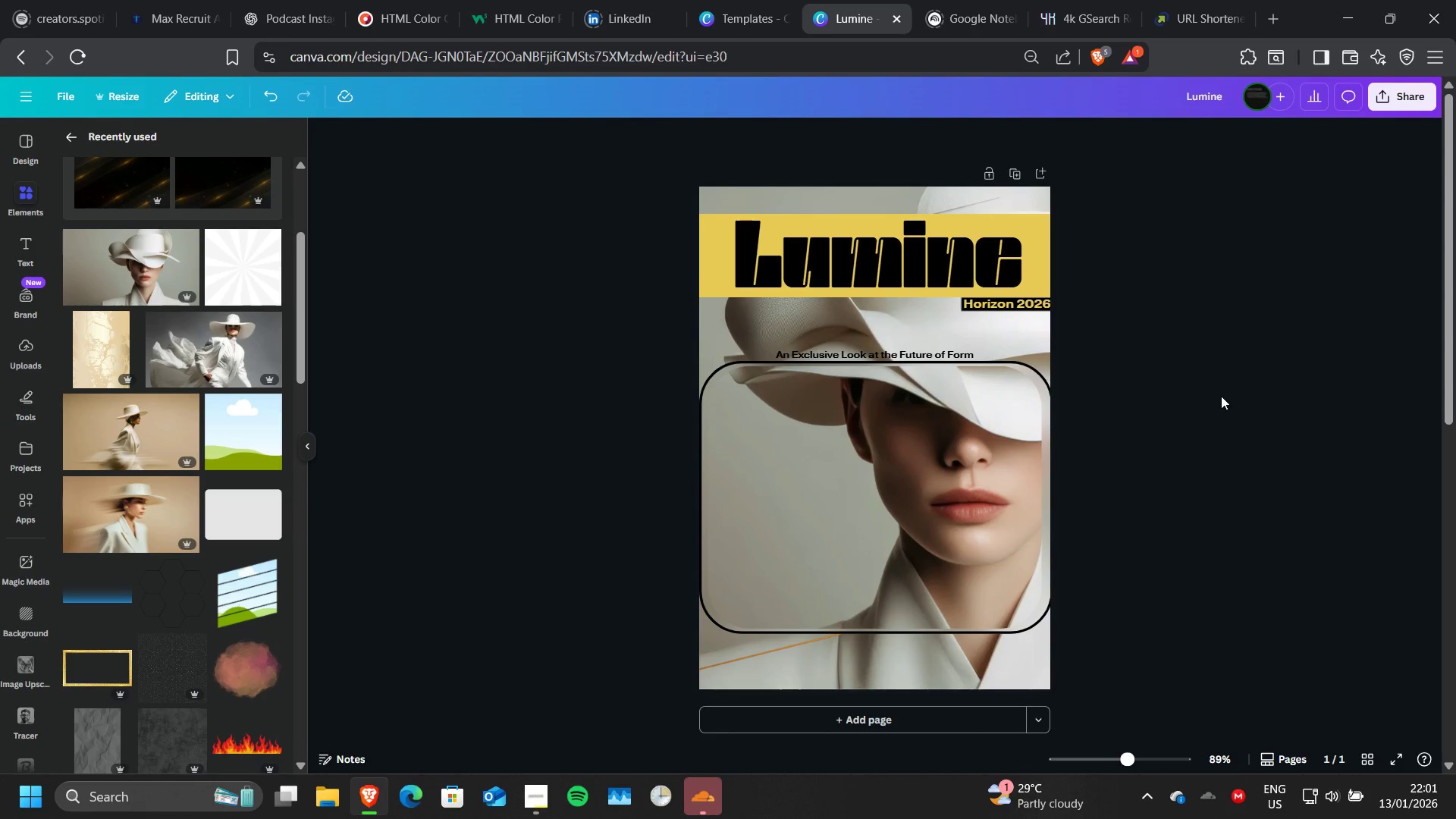 
double_click([1221, 396])
 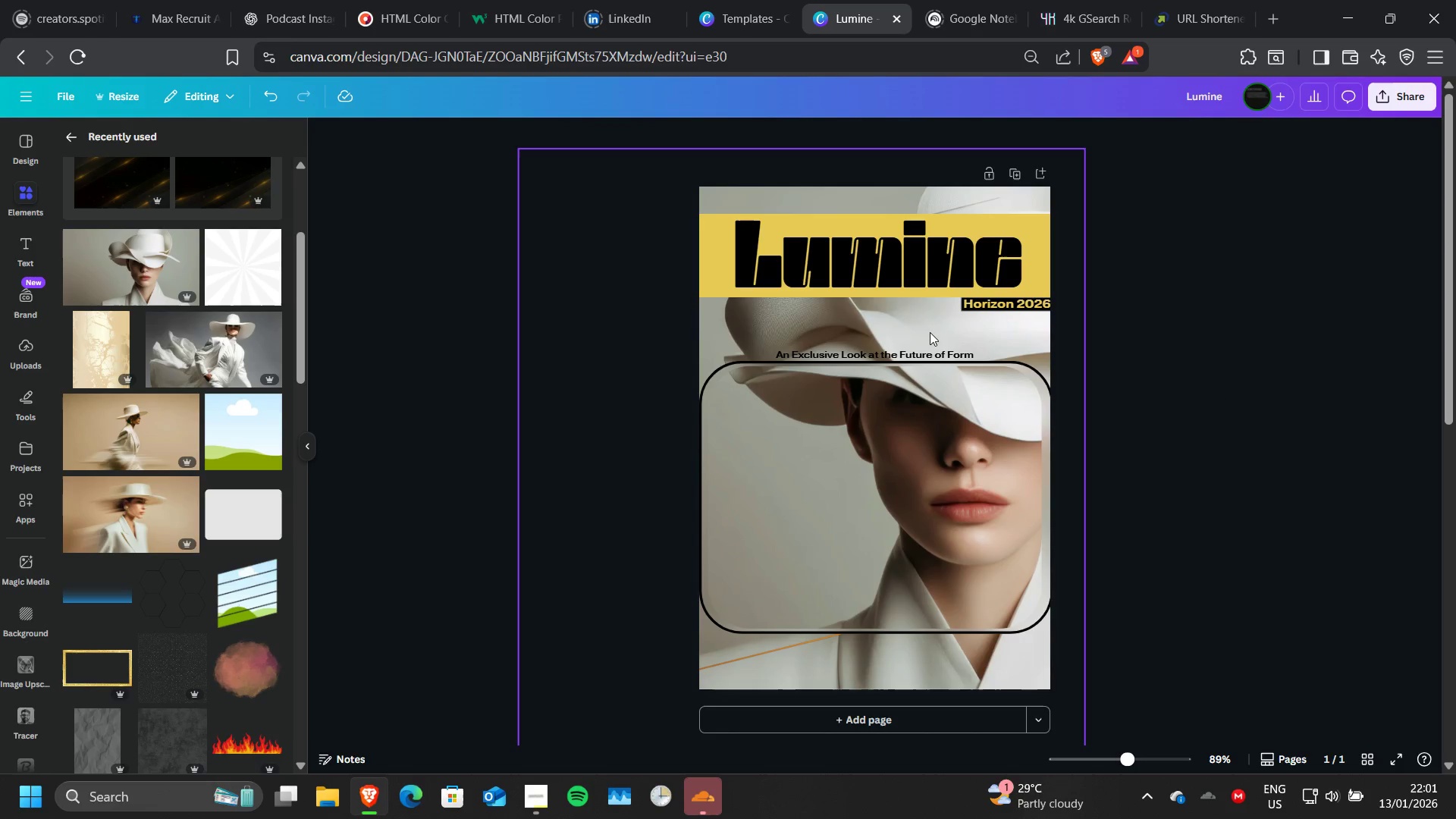 
left_click([931, 353])
 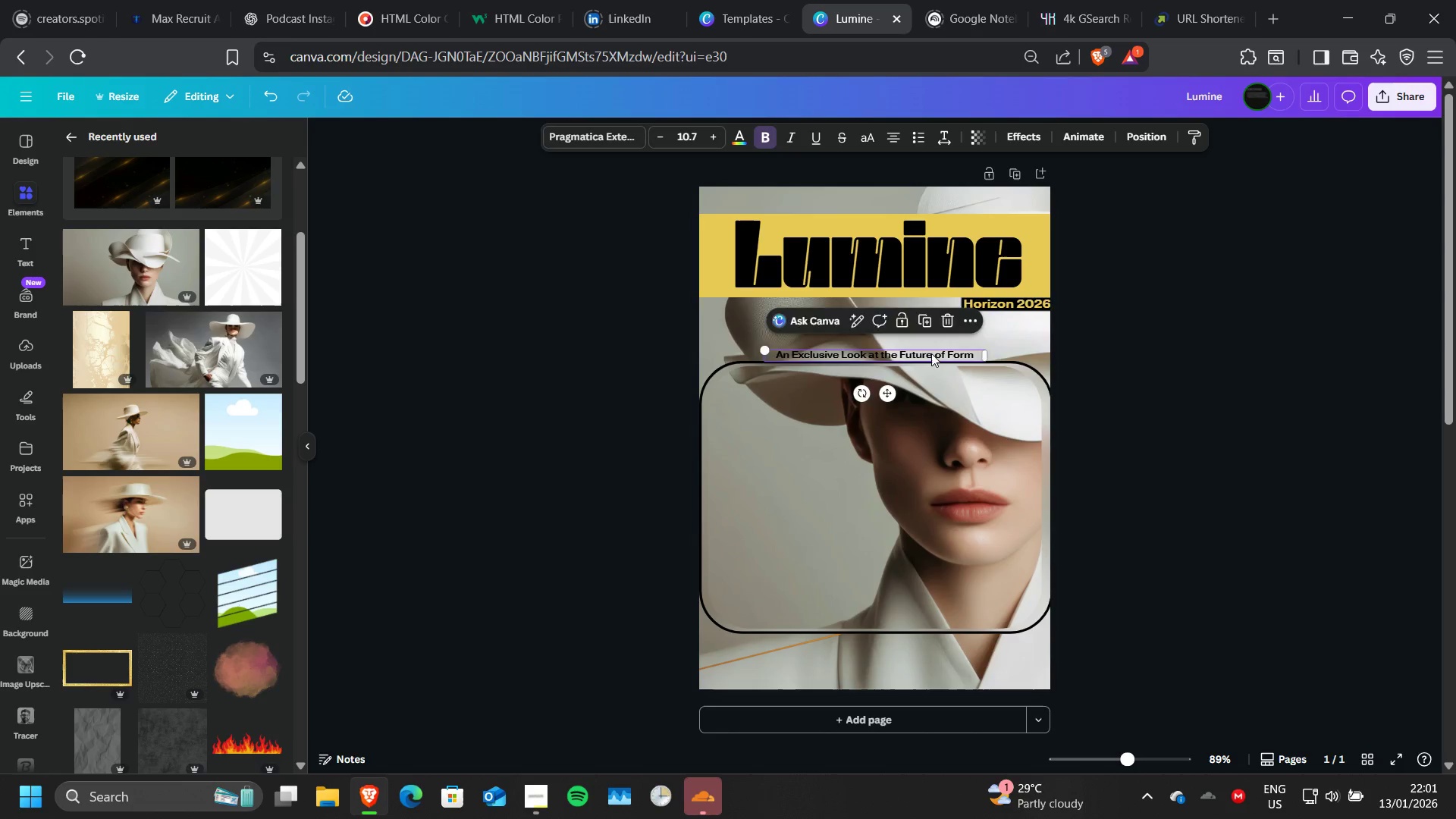 
key(ArrowDown)
 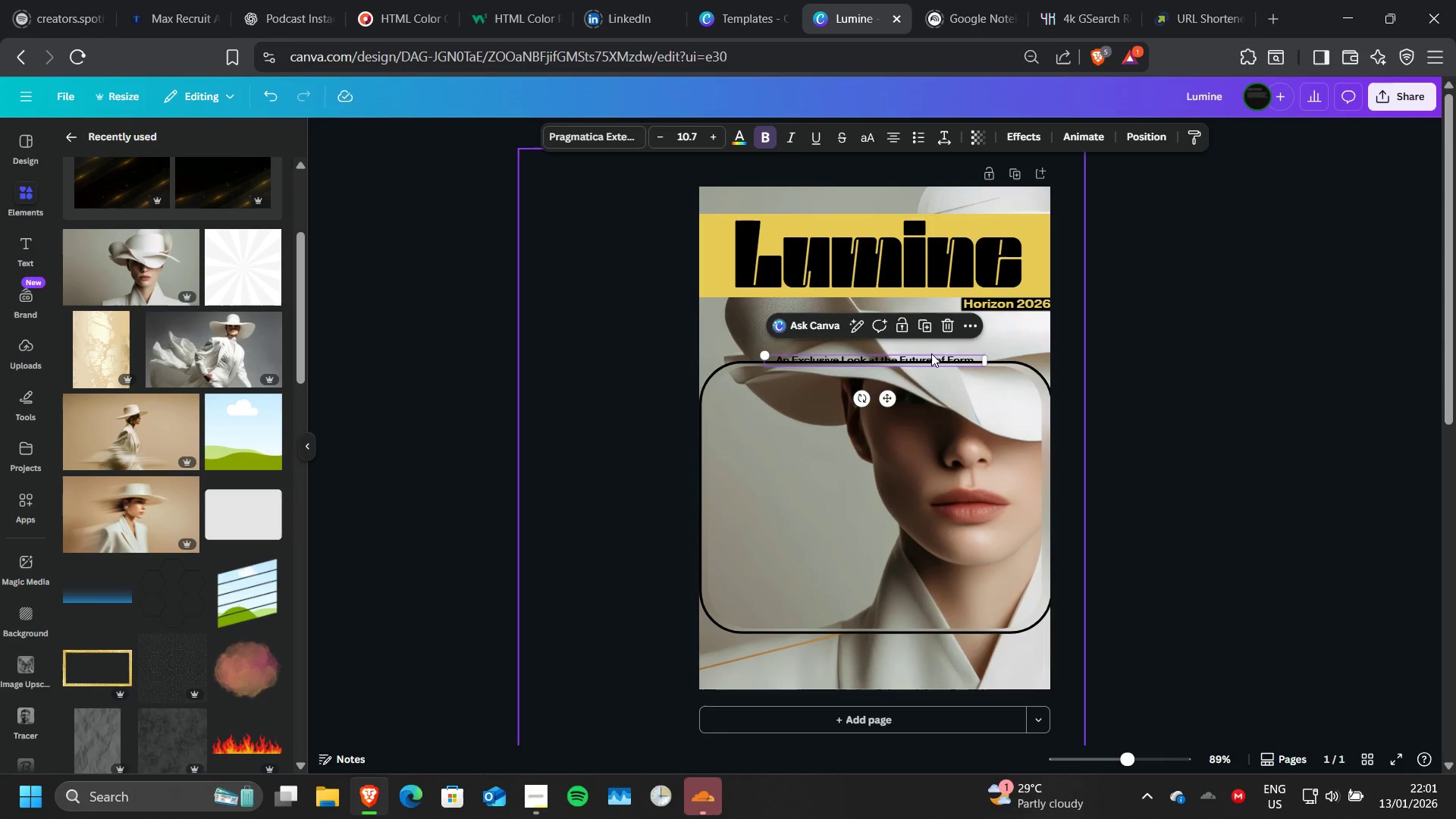 
key(ArrowUp)
 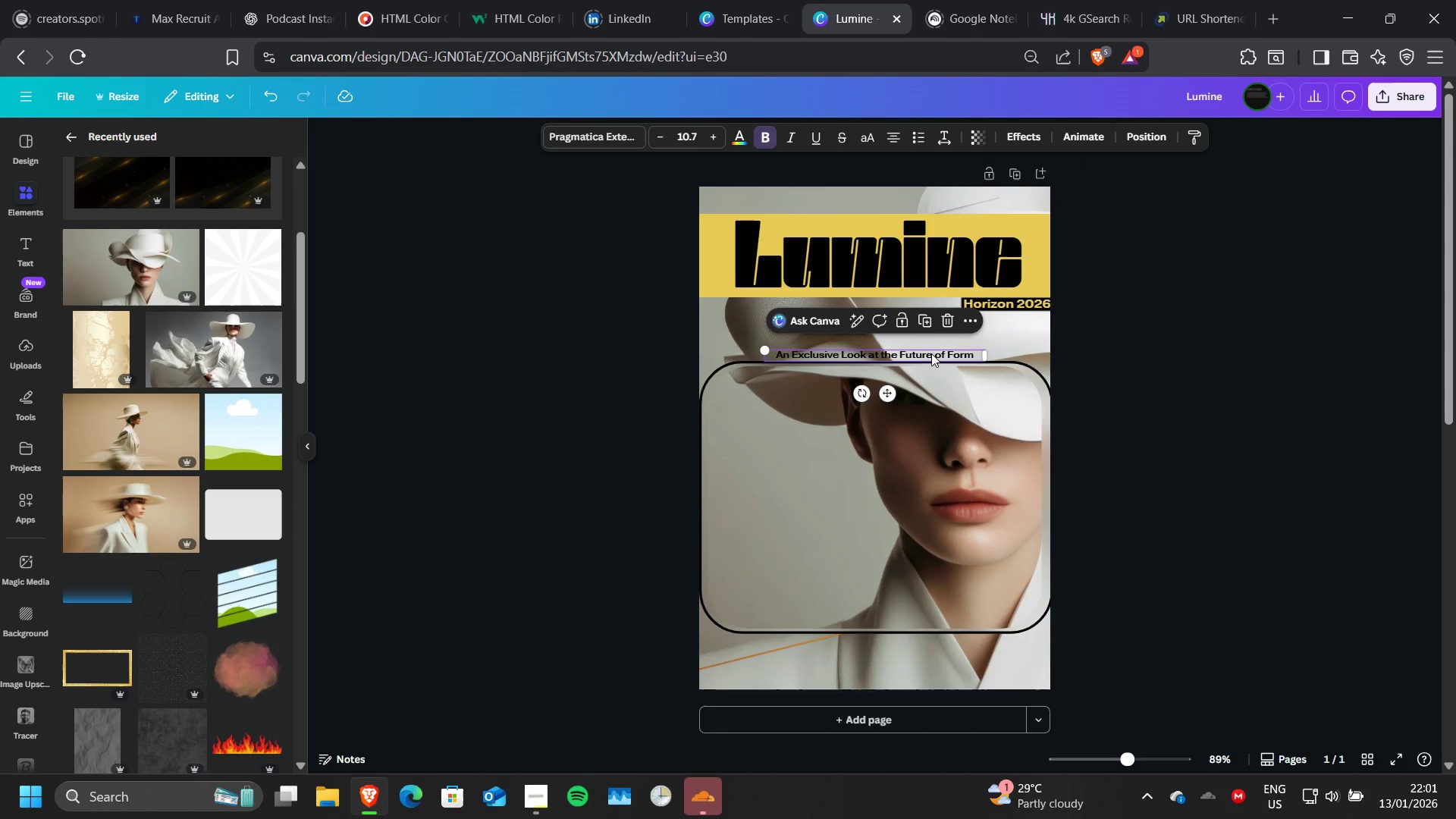 
key(ArrowDown)
 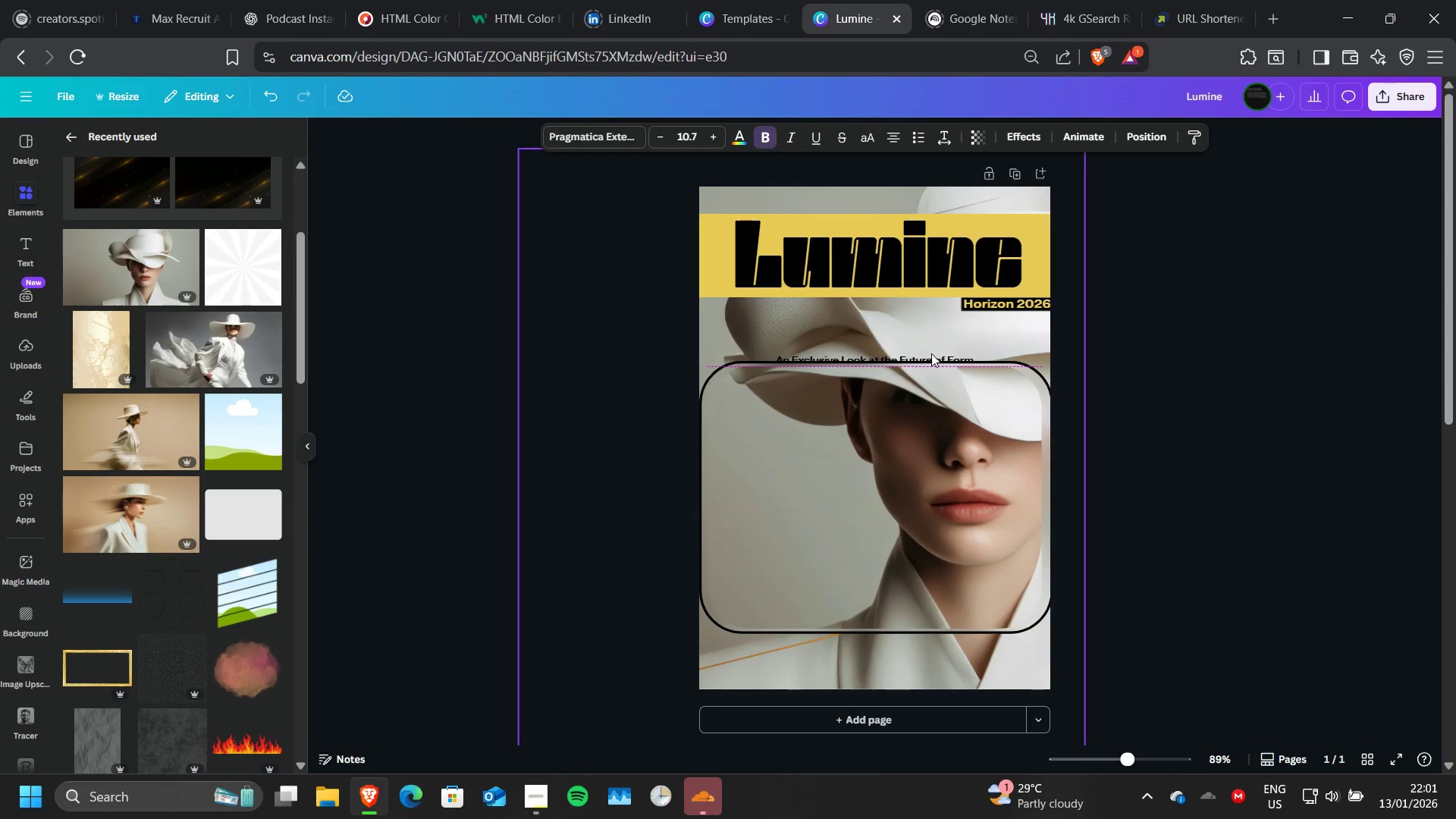 
key(ArrowUp)
 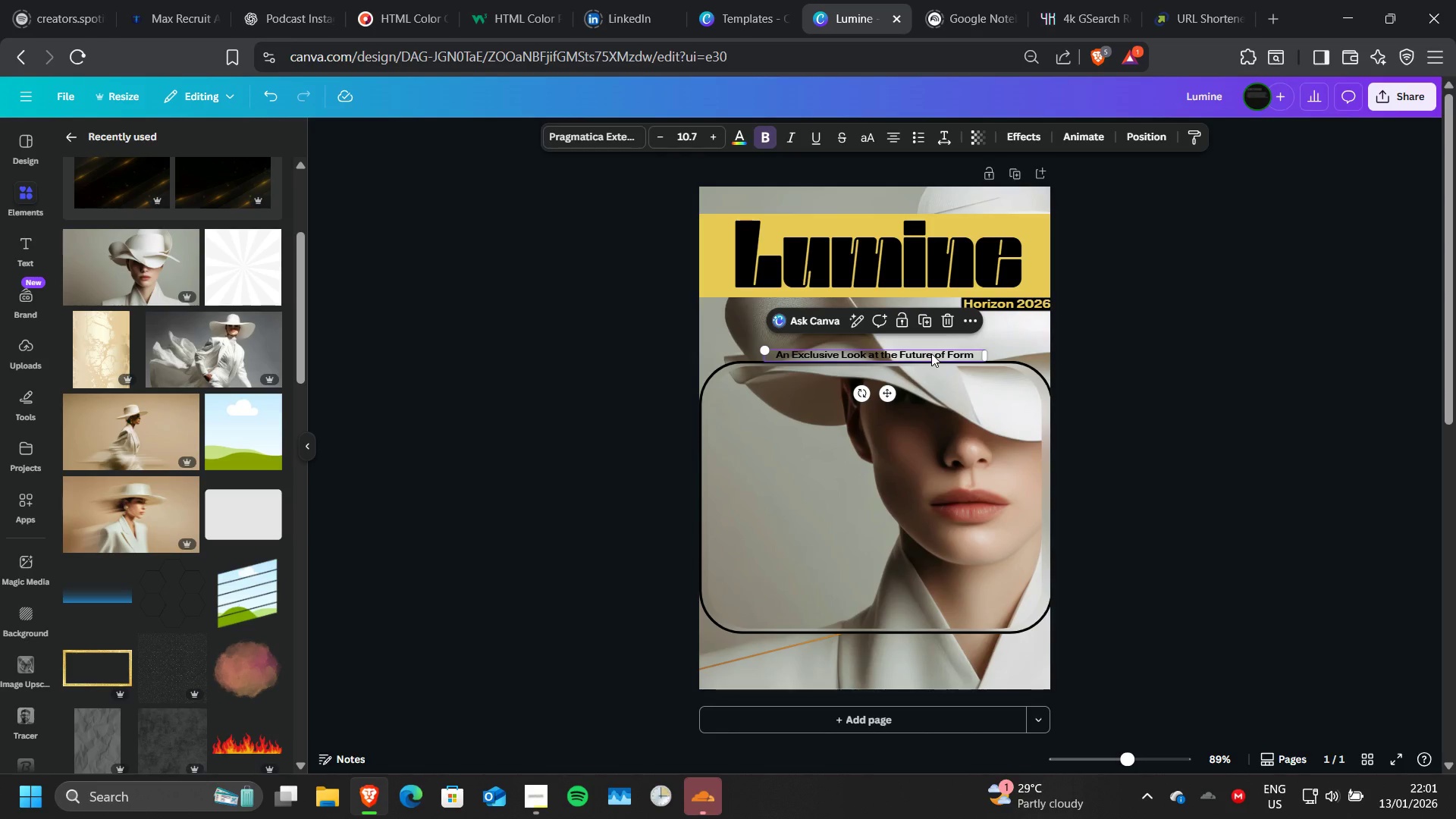 
wait(14.84)
 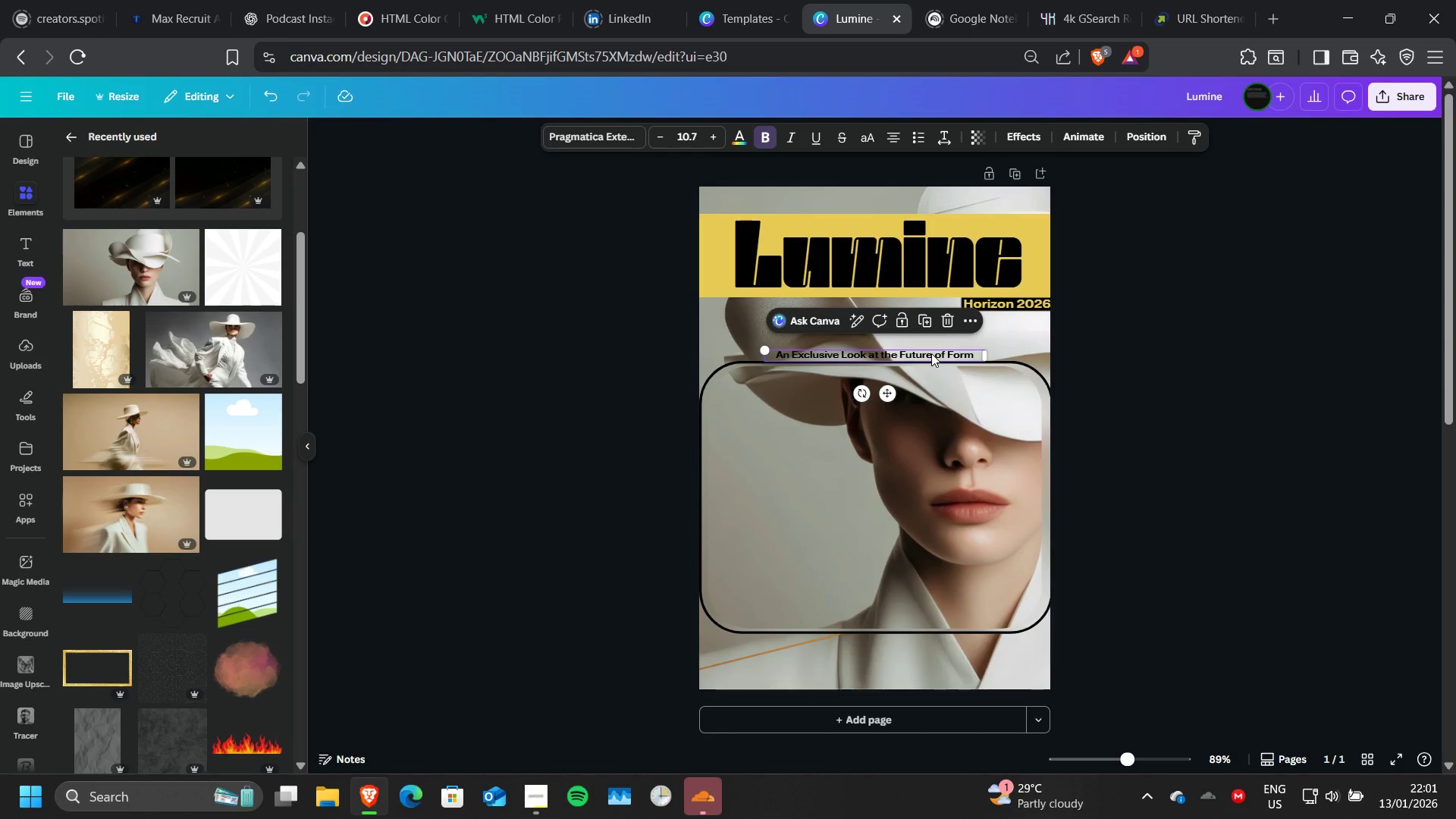 
left_click([578, 786])
 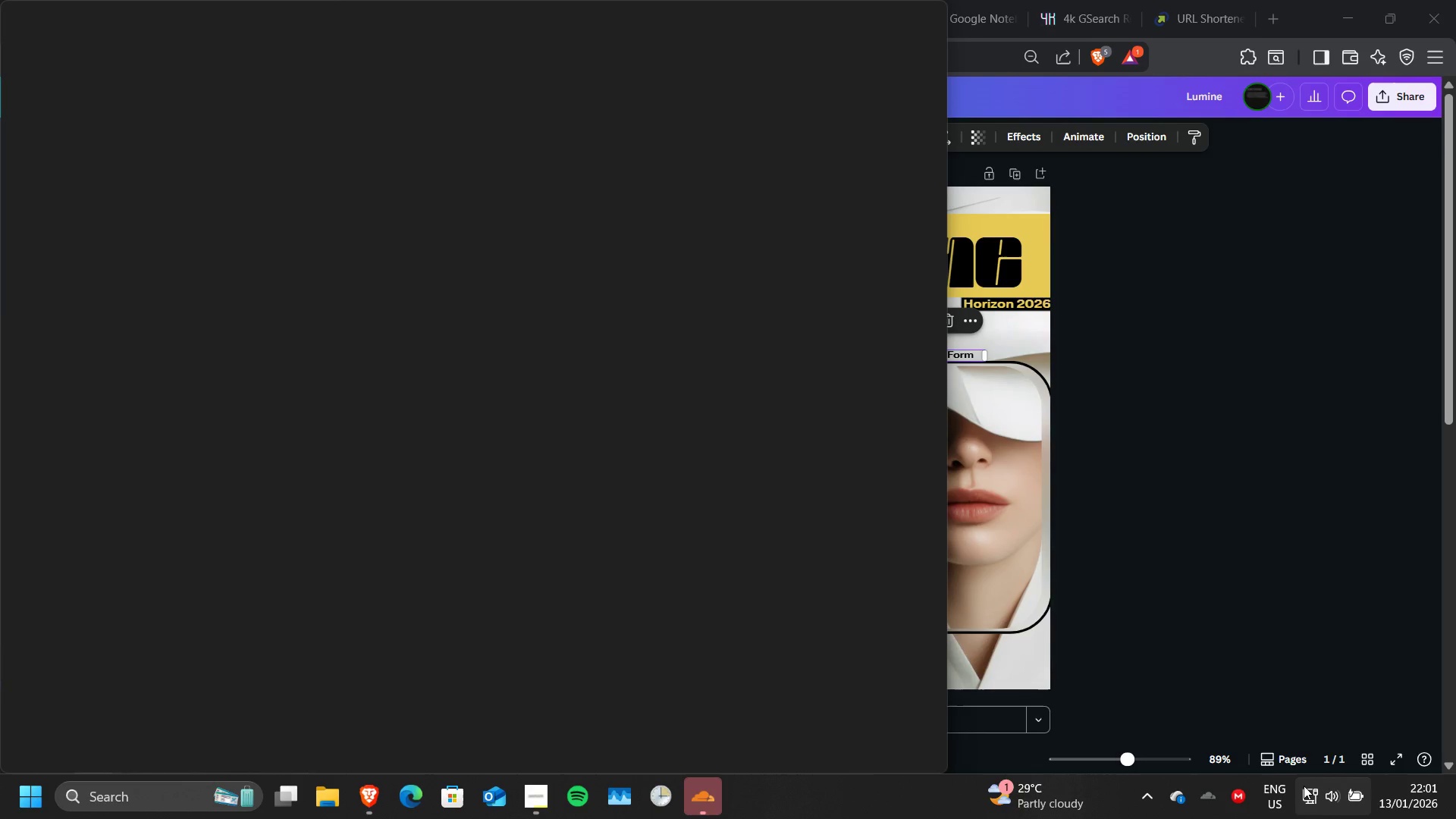 
wait(11.34)
 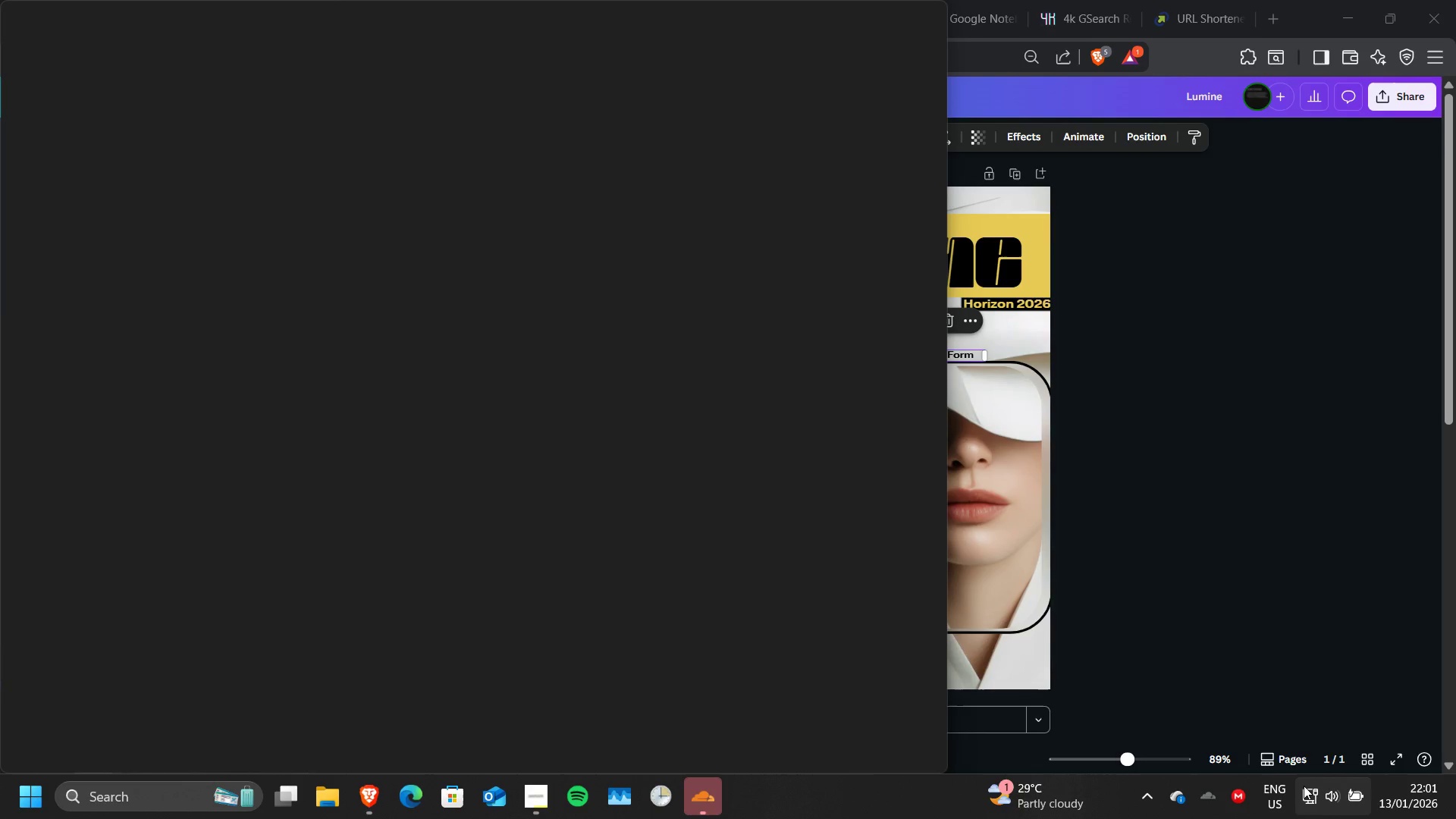 
left_click([1112, 262])
 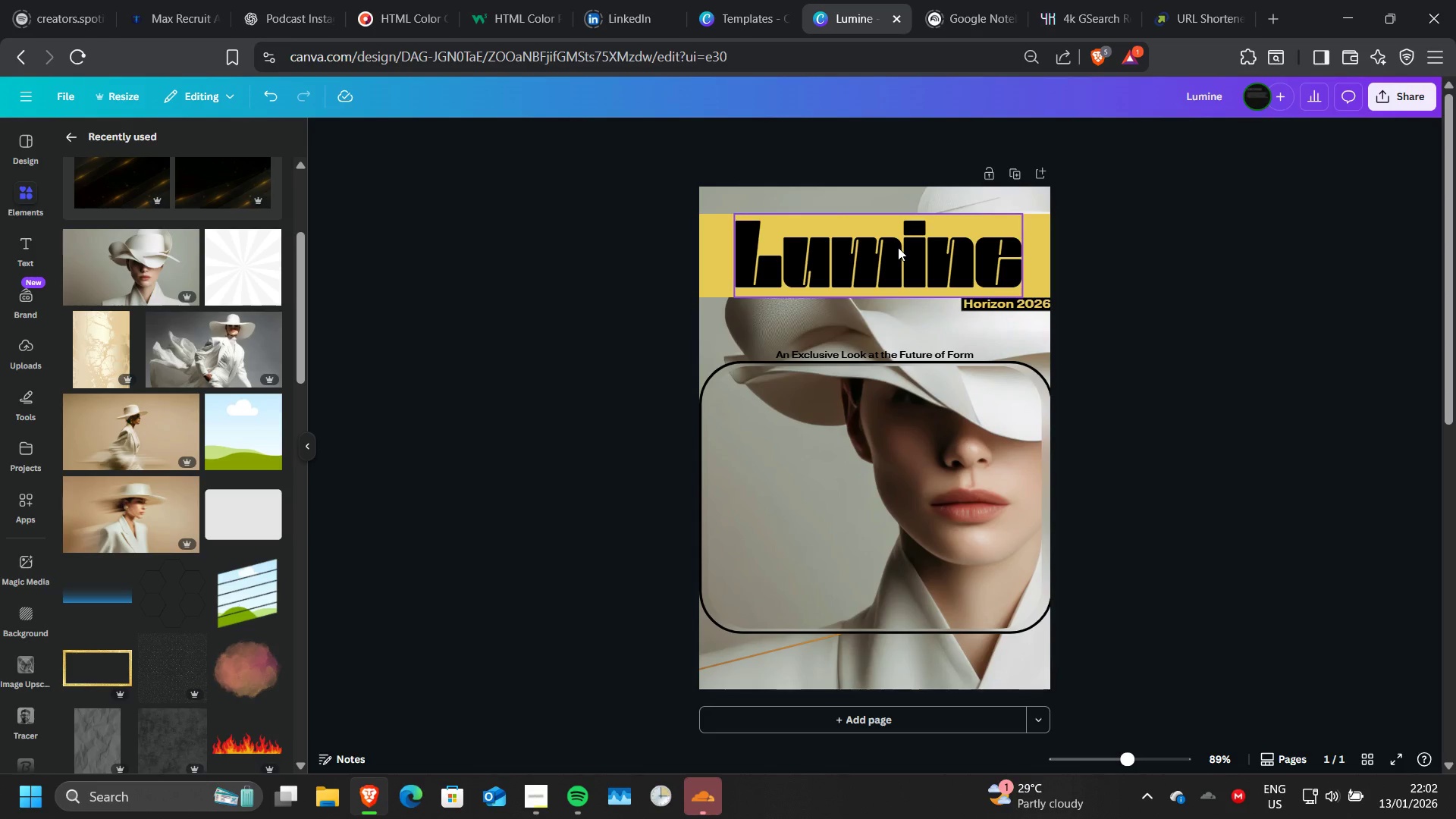 
wait(24.49)
 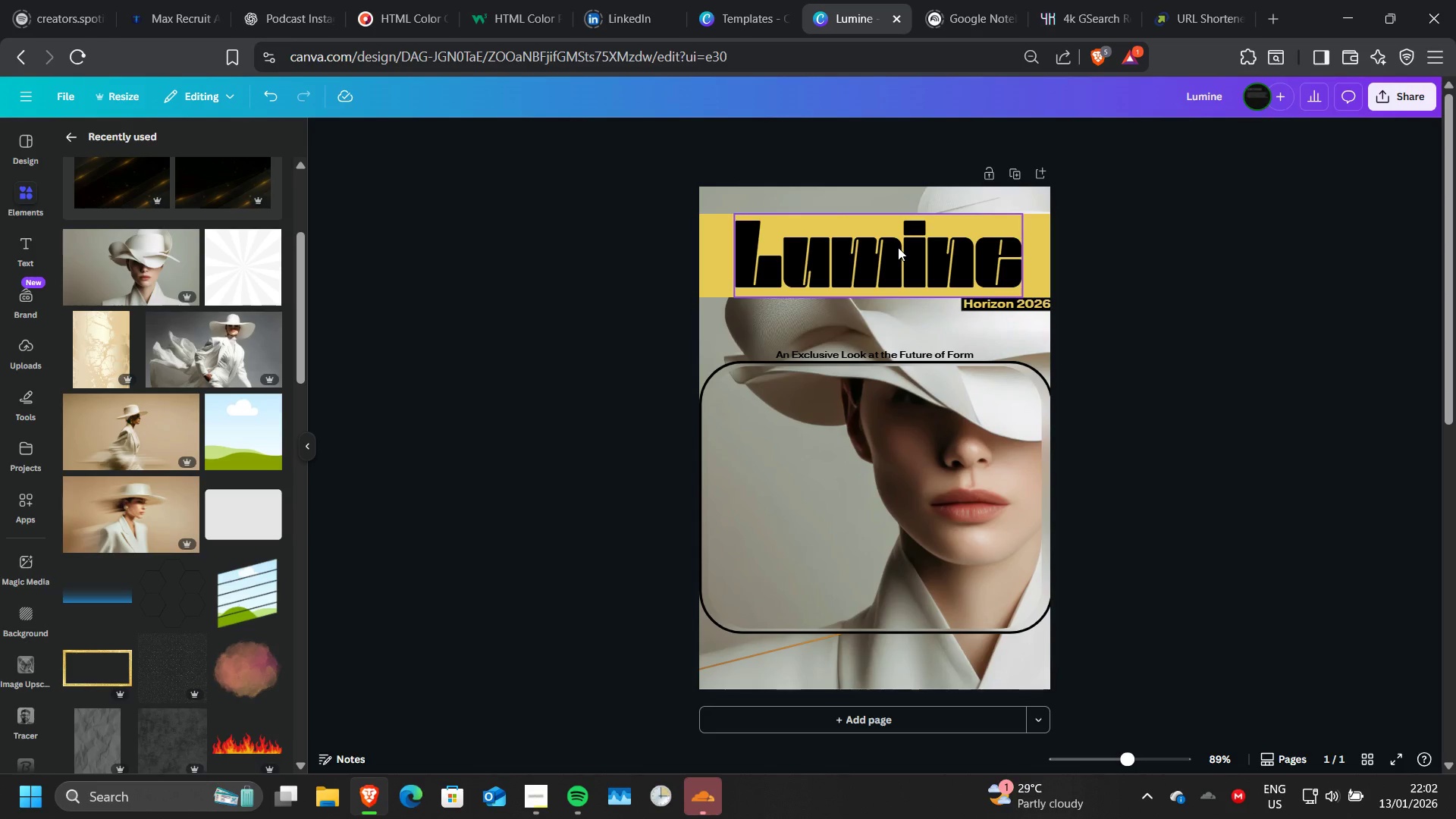 
mouse_move([257, 429])
 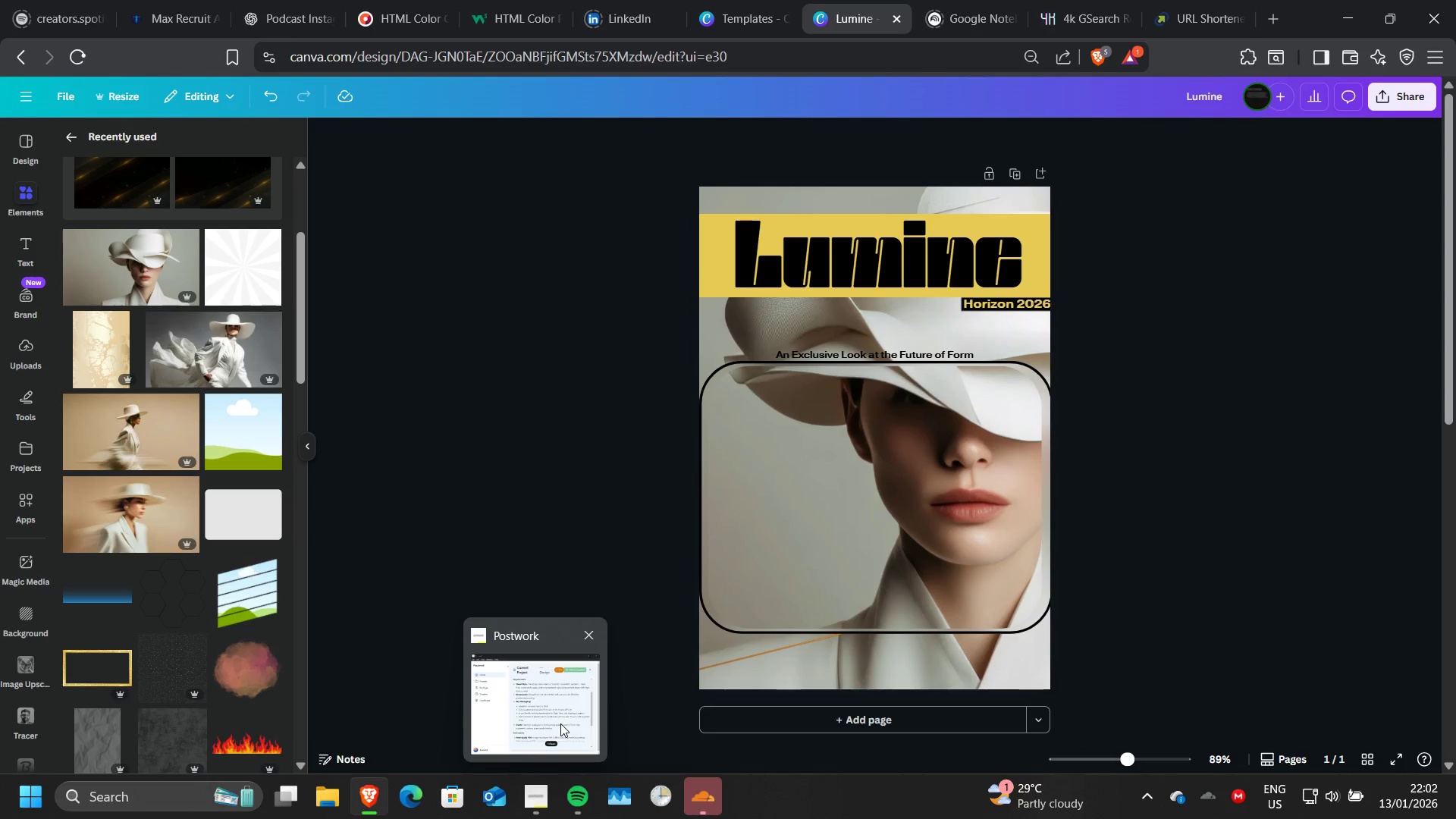 
left_click([560, 723])